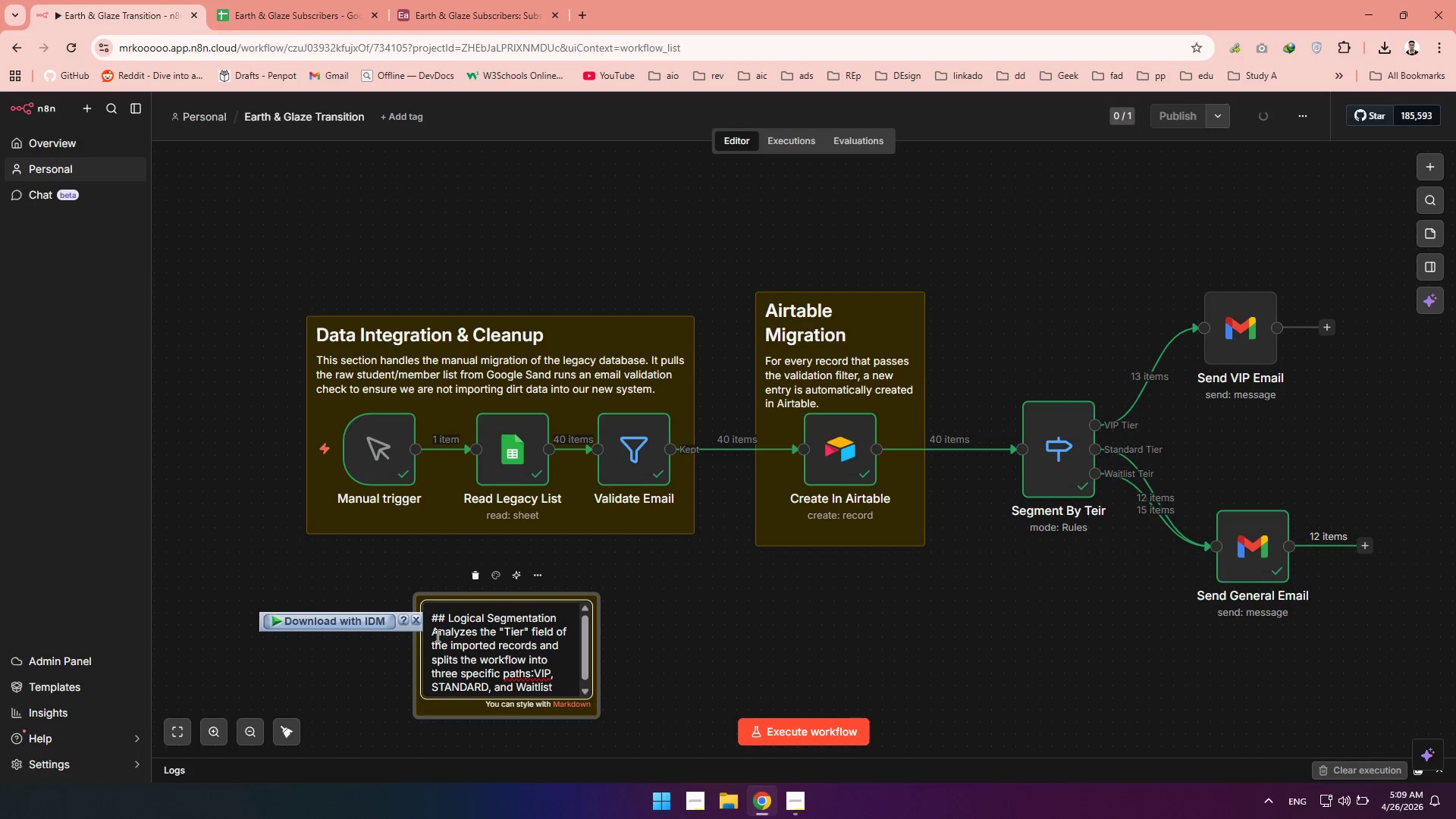 
left_click([535, 667])
 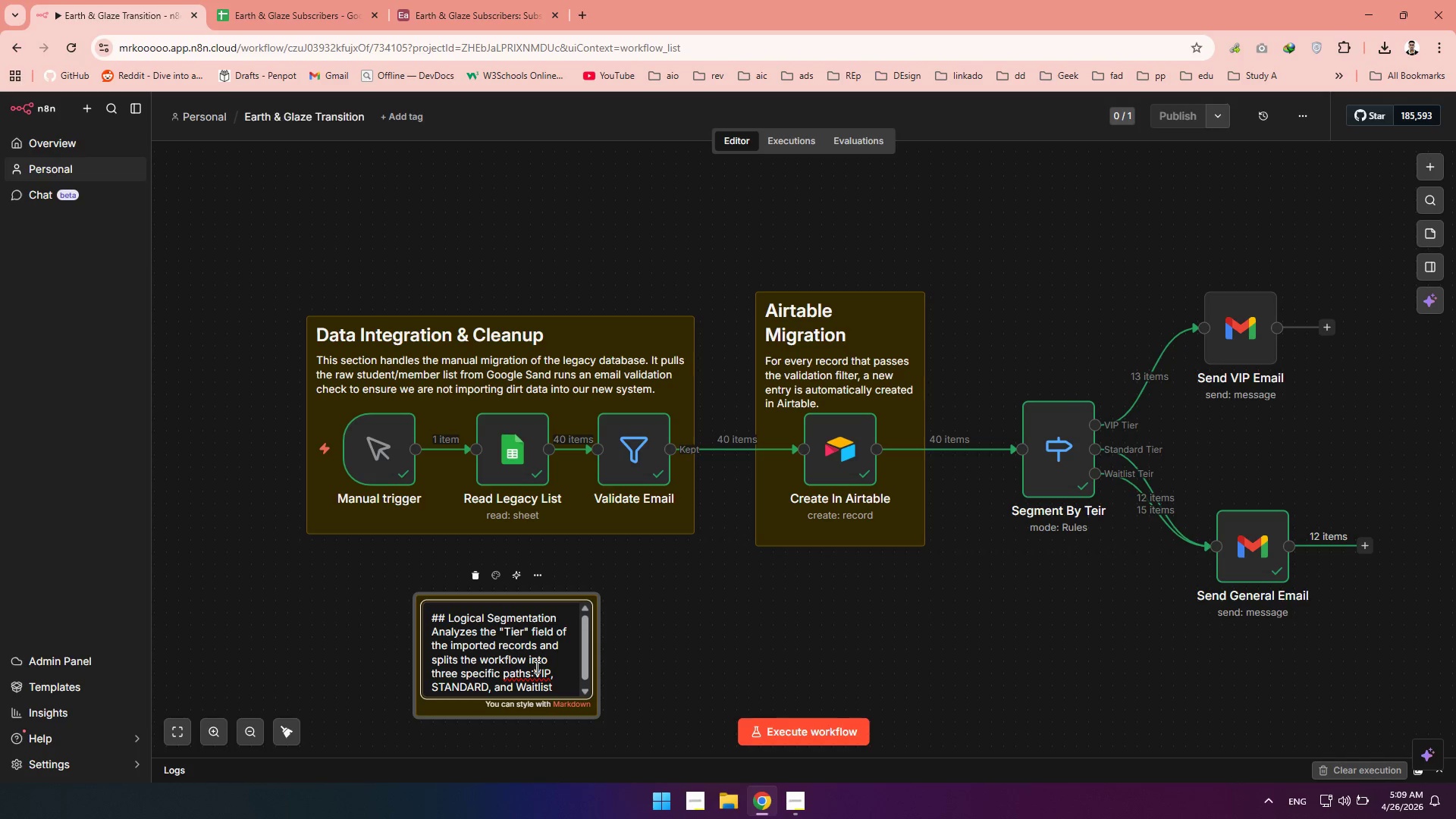 
key(Space)
 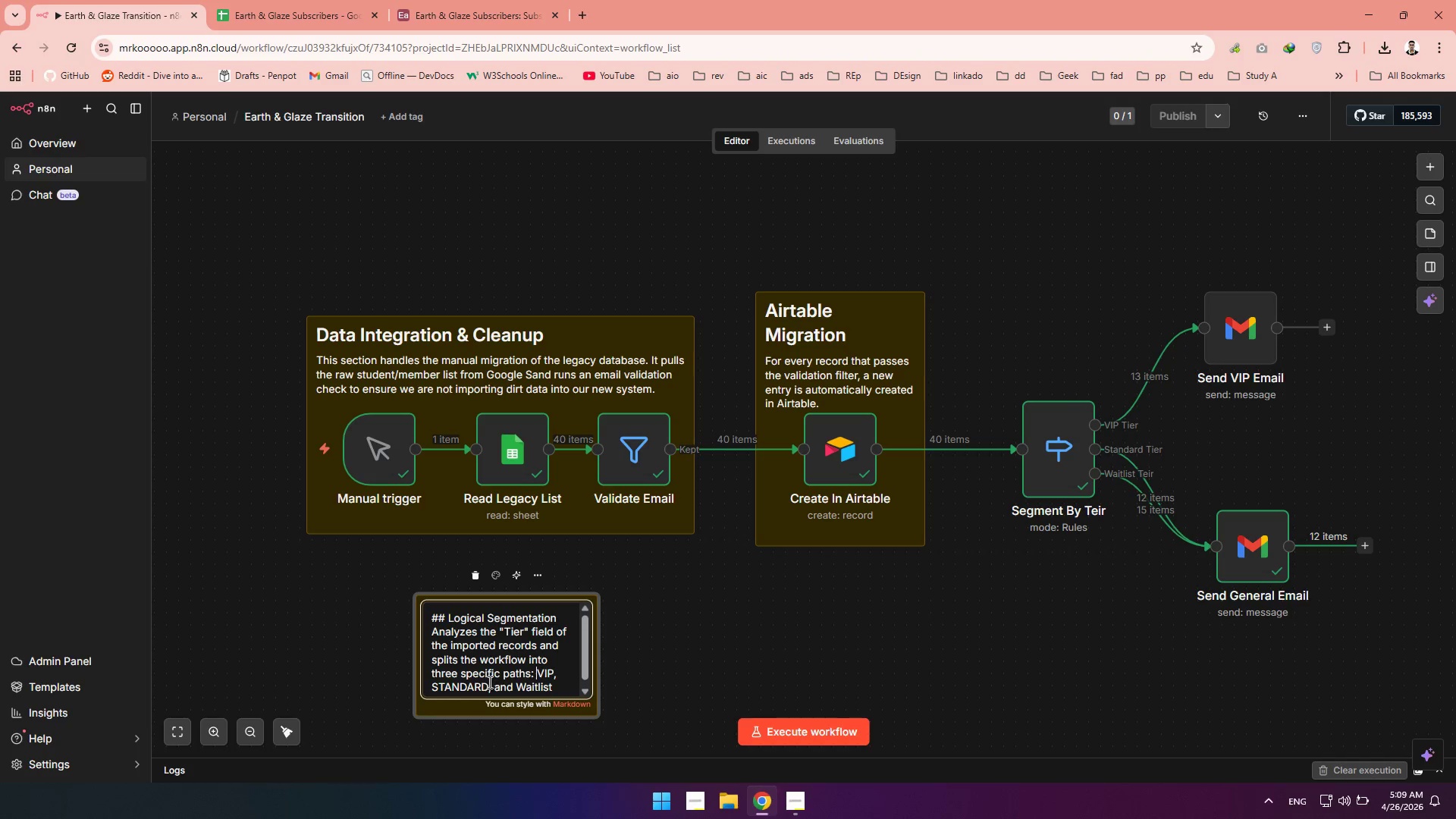 
left_click([486, 681])
 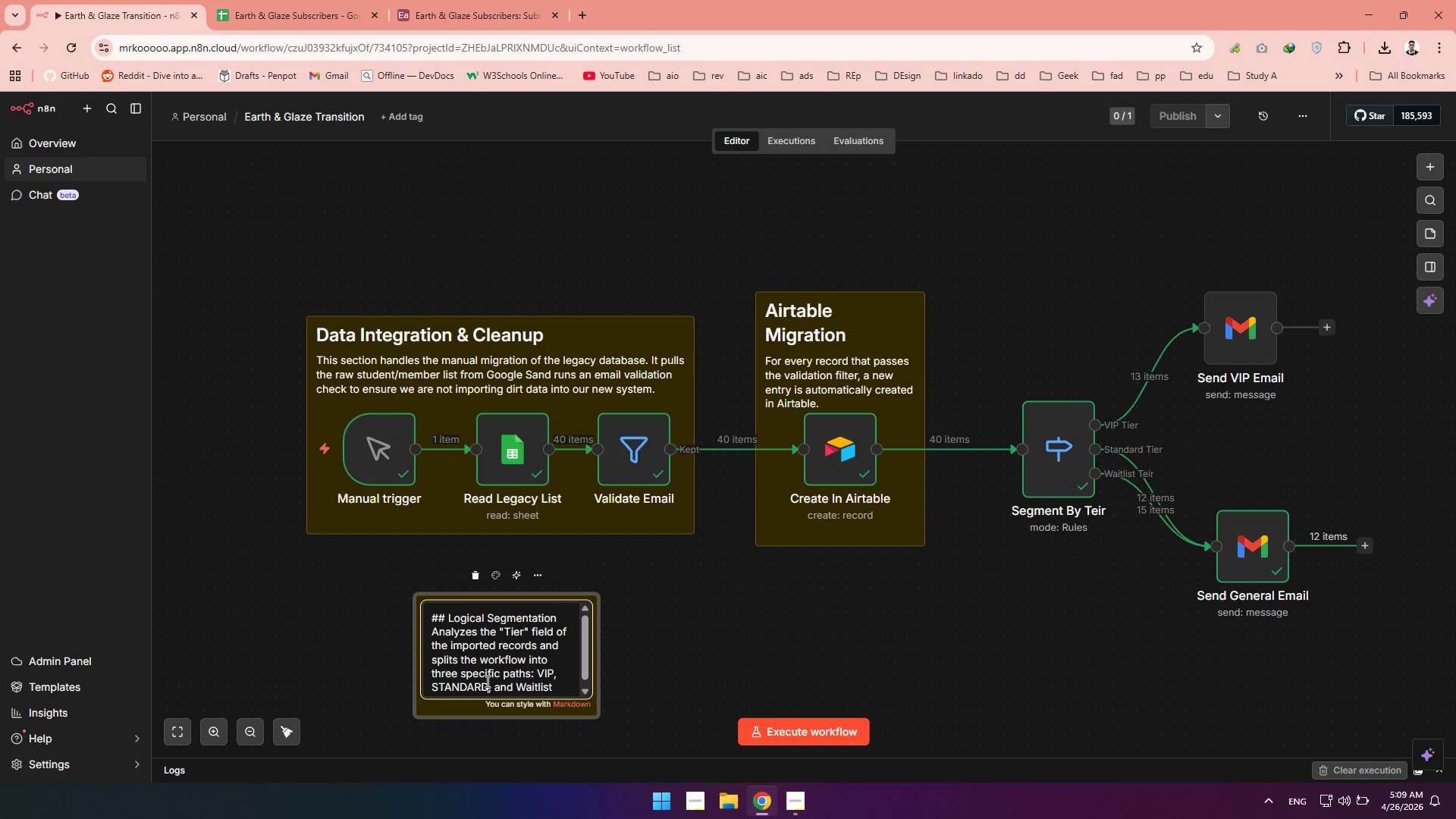 
key(Backspace)
key(Backspace)
key(Backspace)
key(Backspace)
key(Backspace)
key(Backspace)
key(Backspace)
type(tandard)
 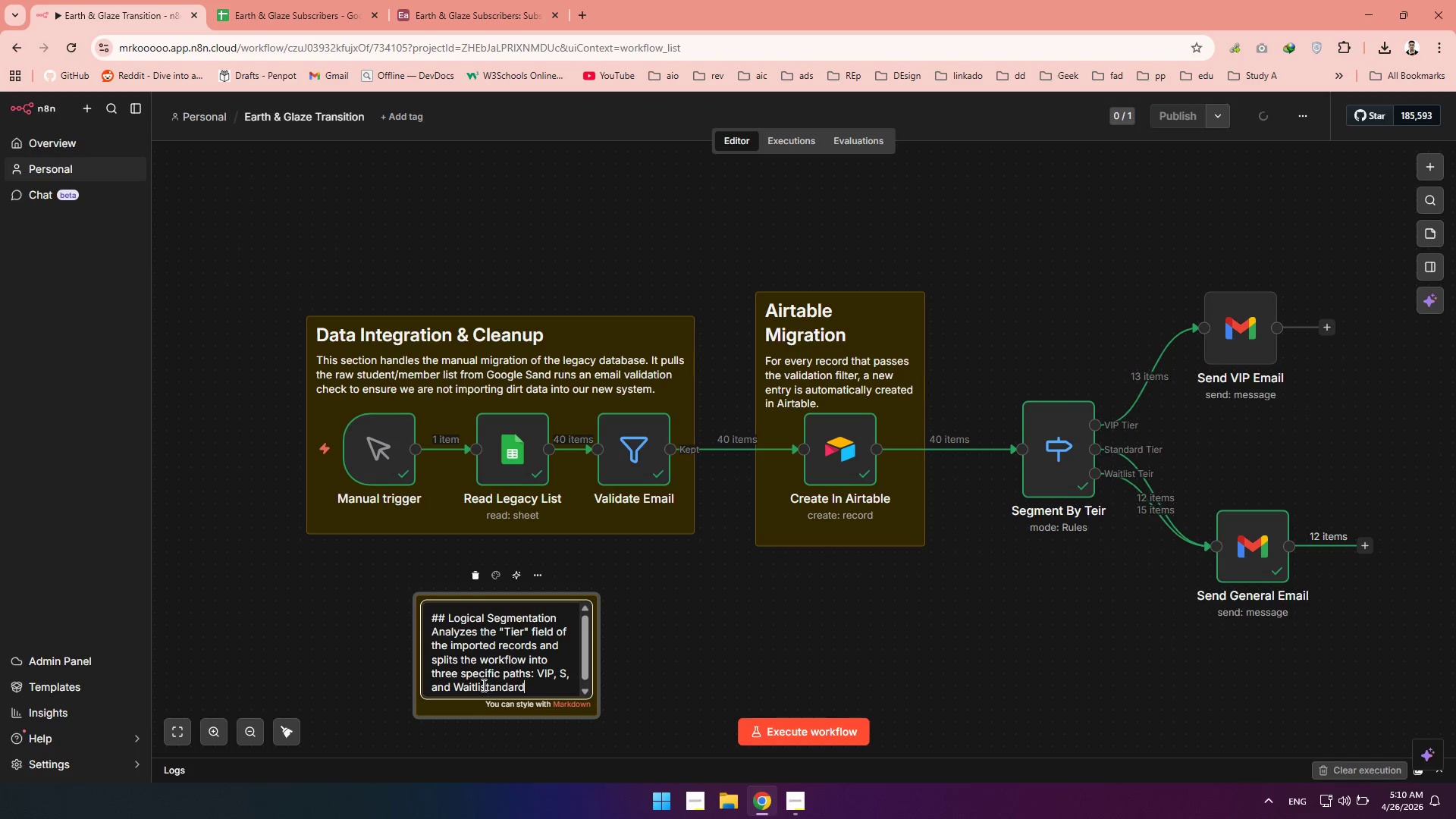 
left_click([481, 683])
 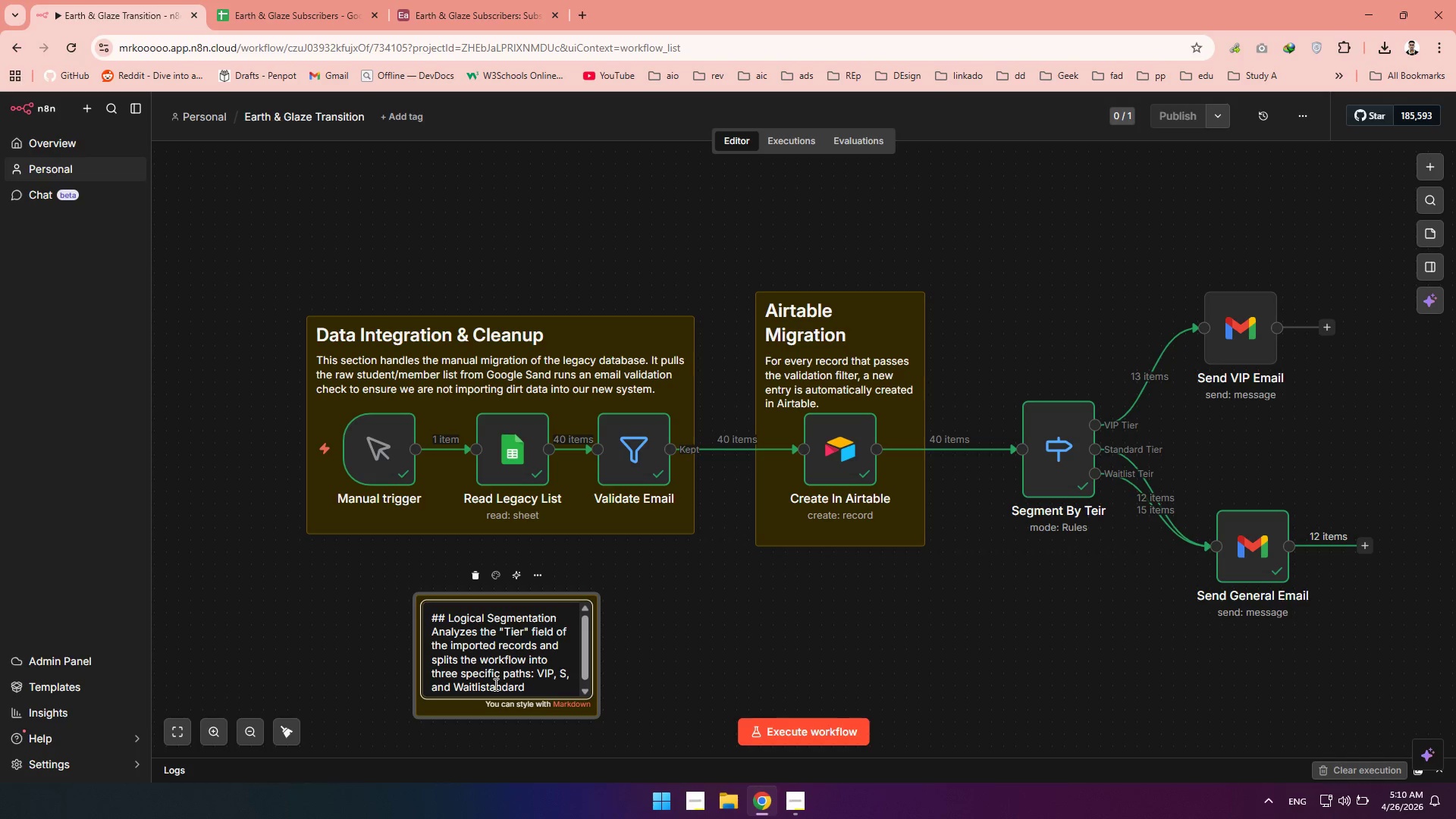 
left_click_drag(start_coordinate=[491, 686], to_coordinate=[526, 676])
 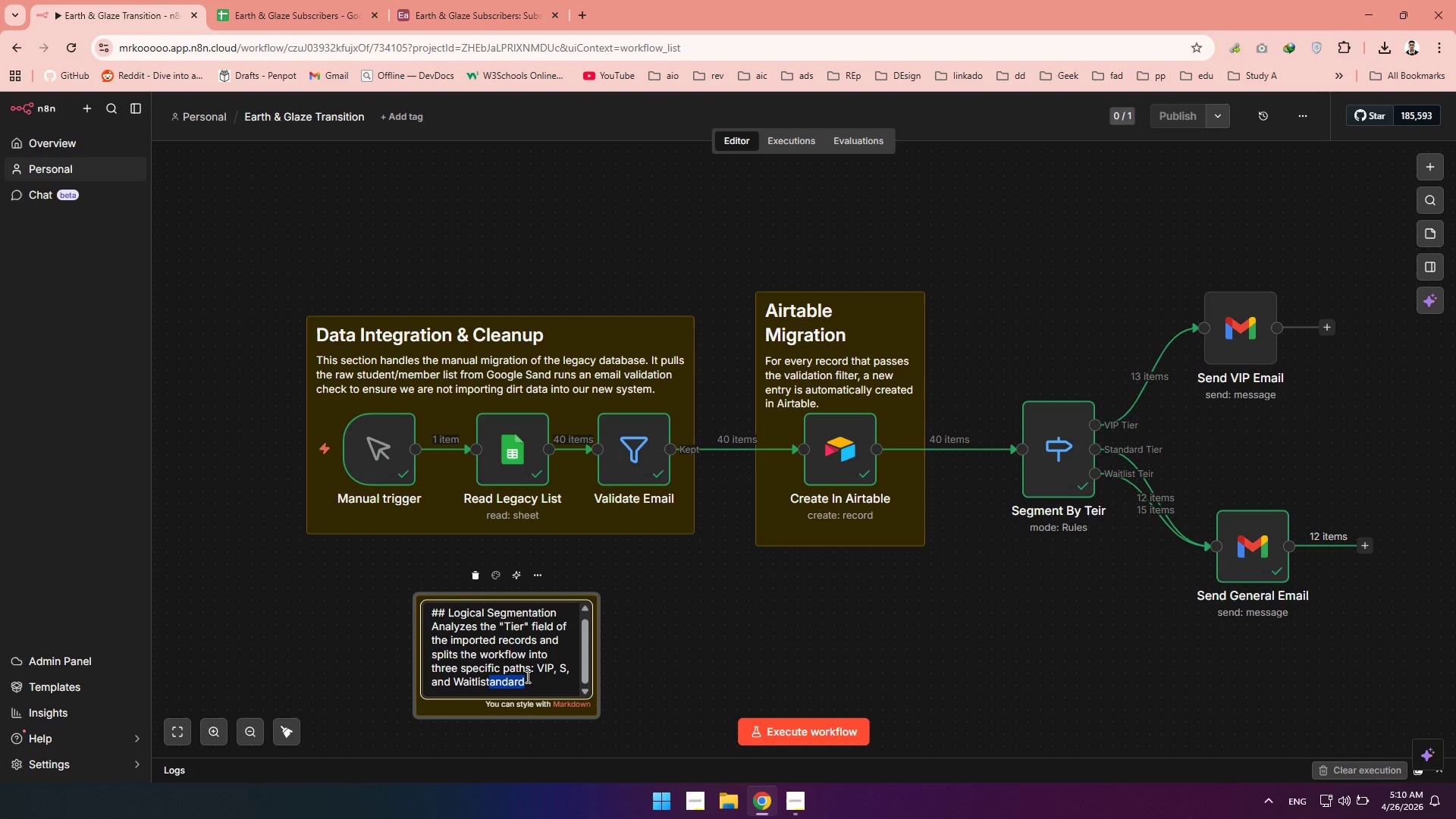 
key(Backspace)
 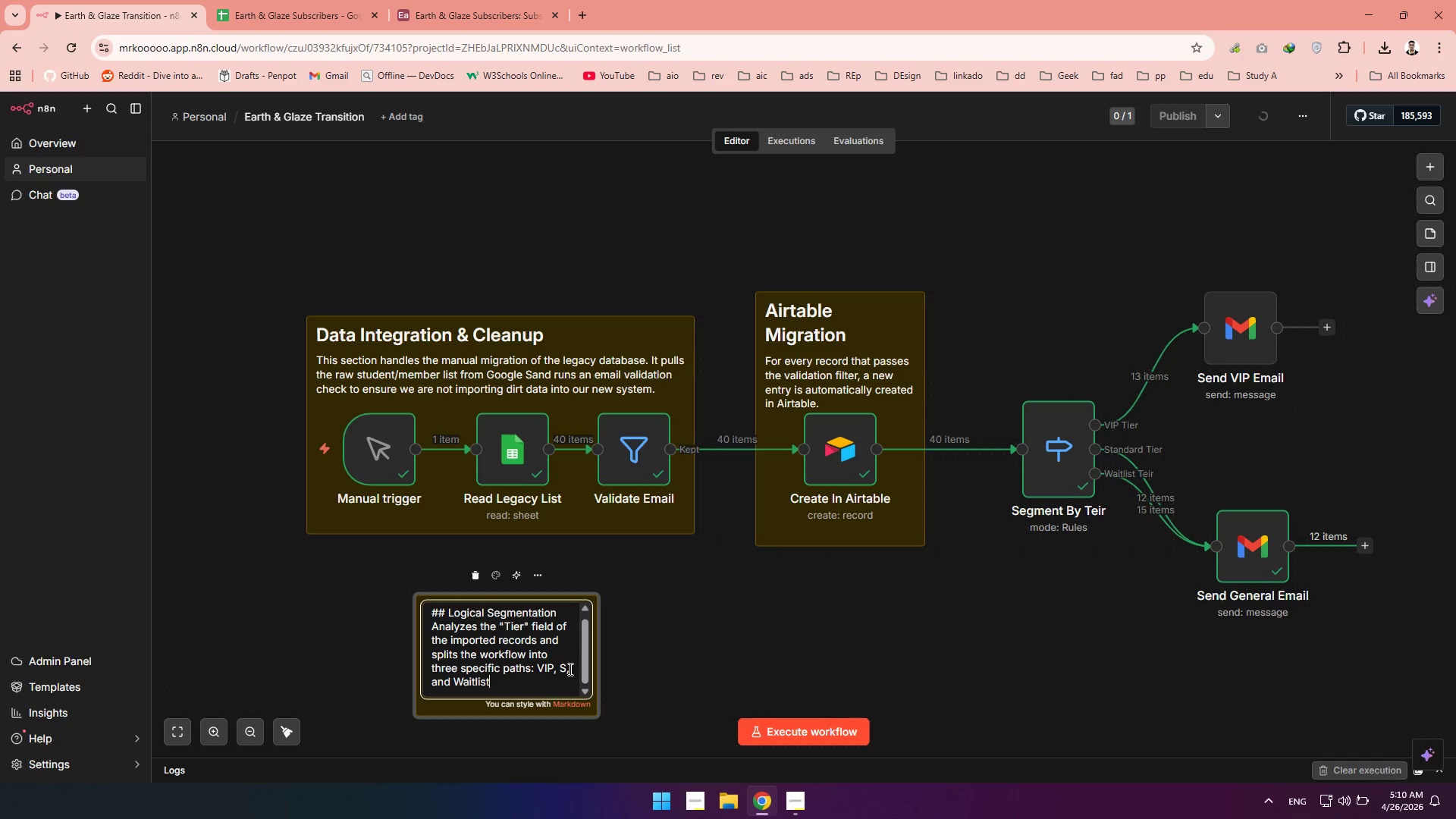 
left_click([567, 669])
 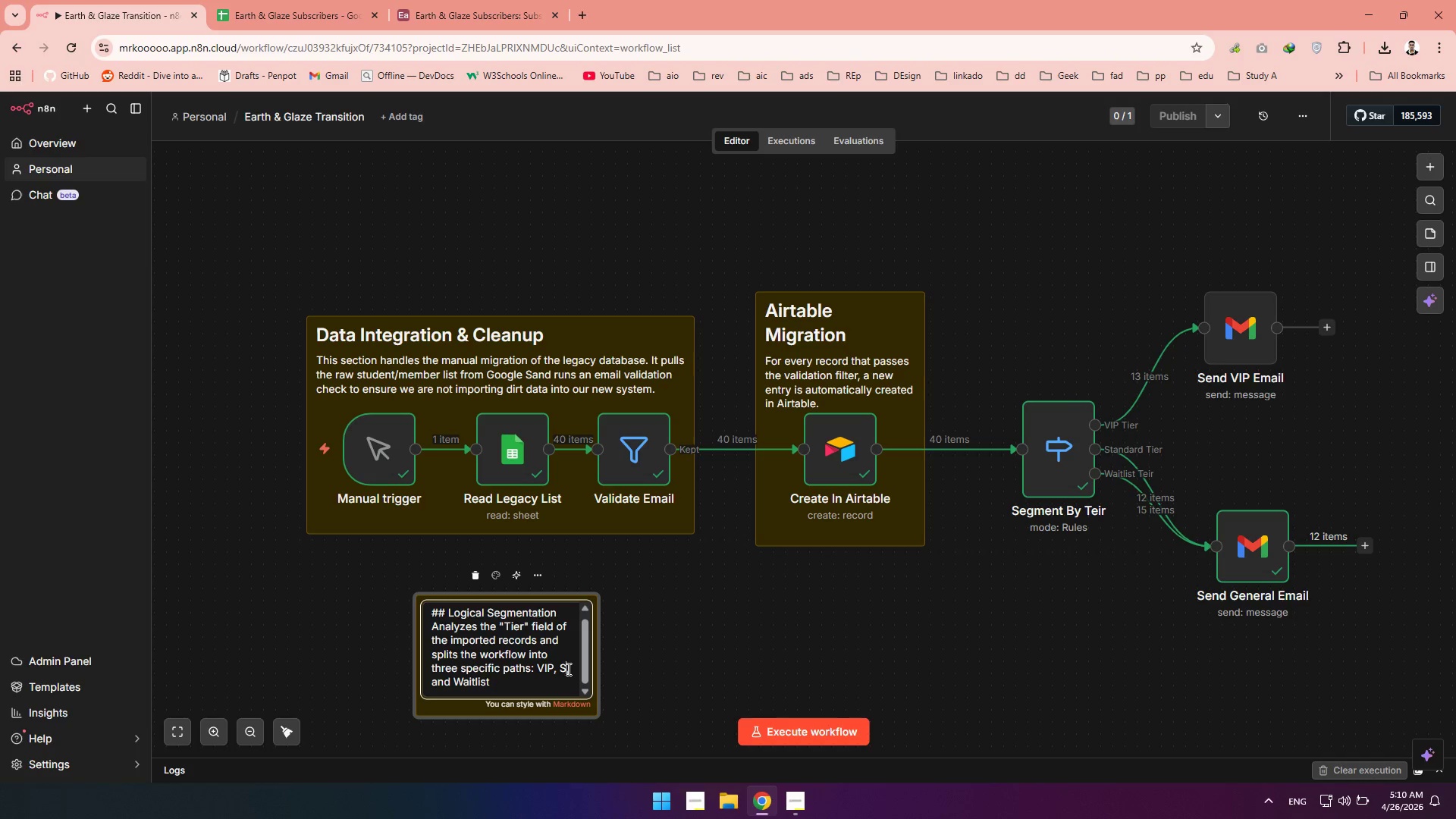 
type(tandard)
 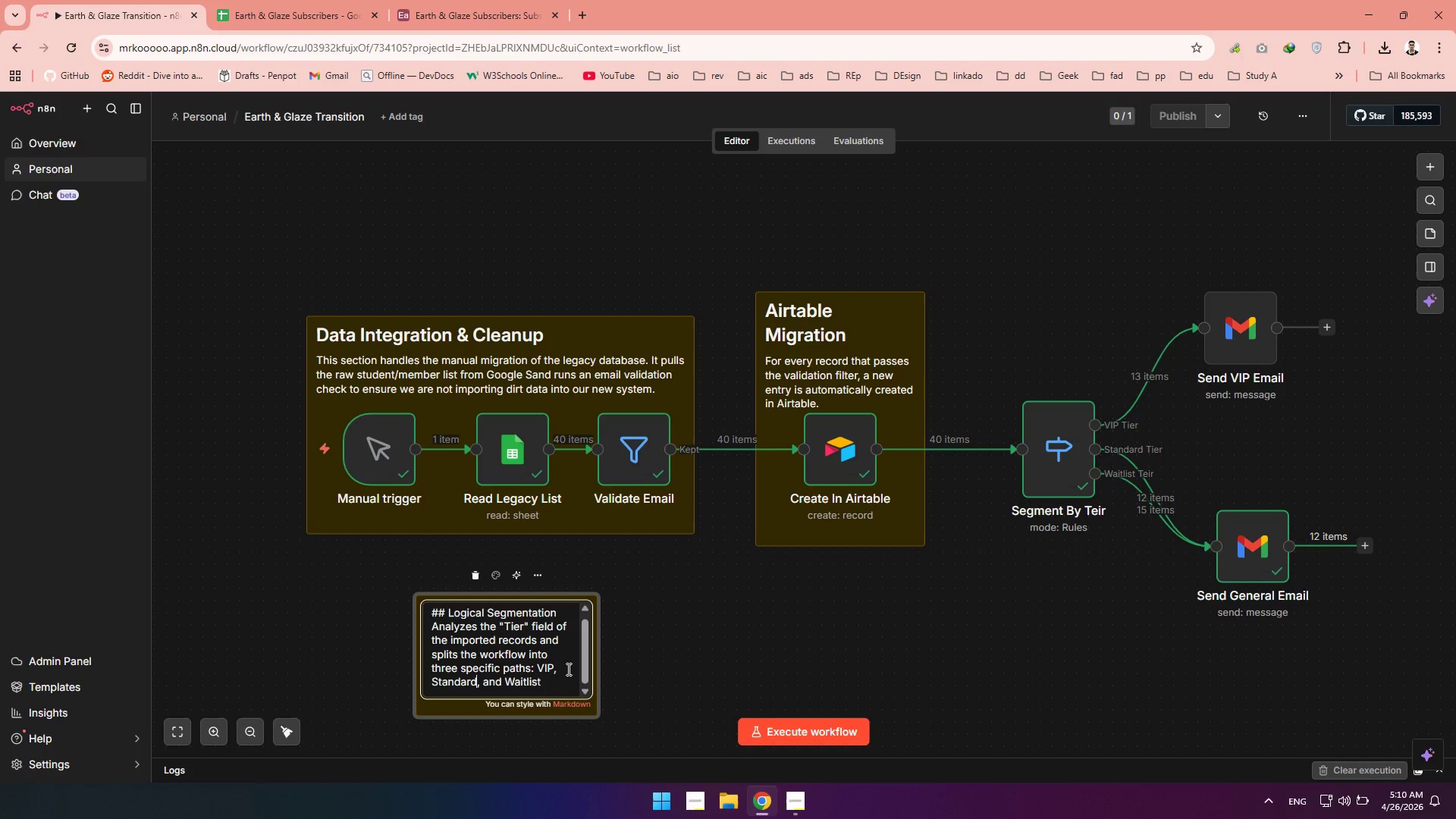 
wait(6.92)
 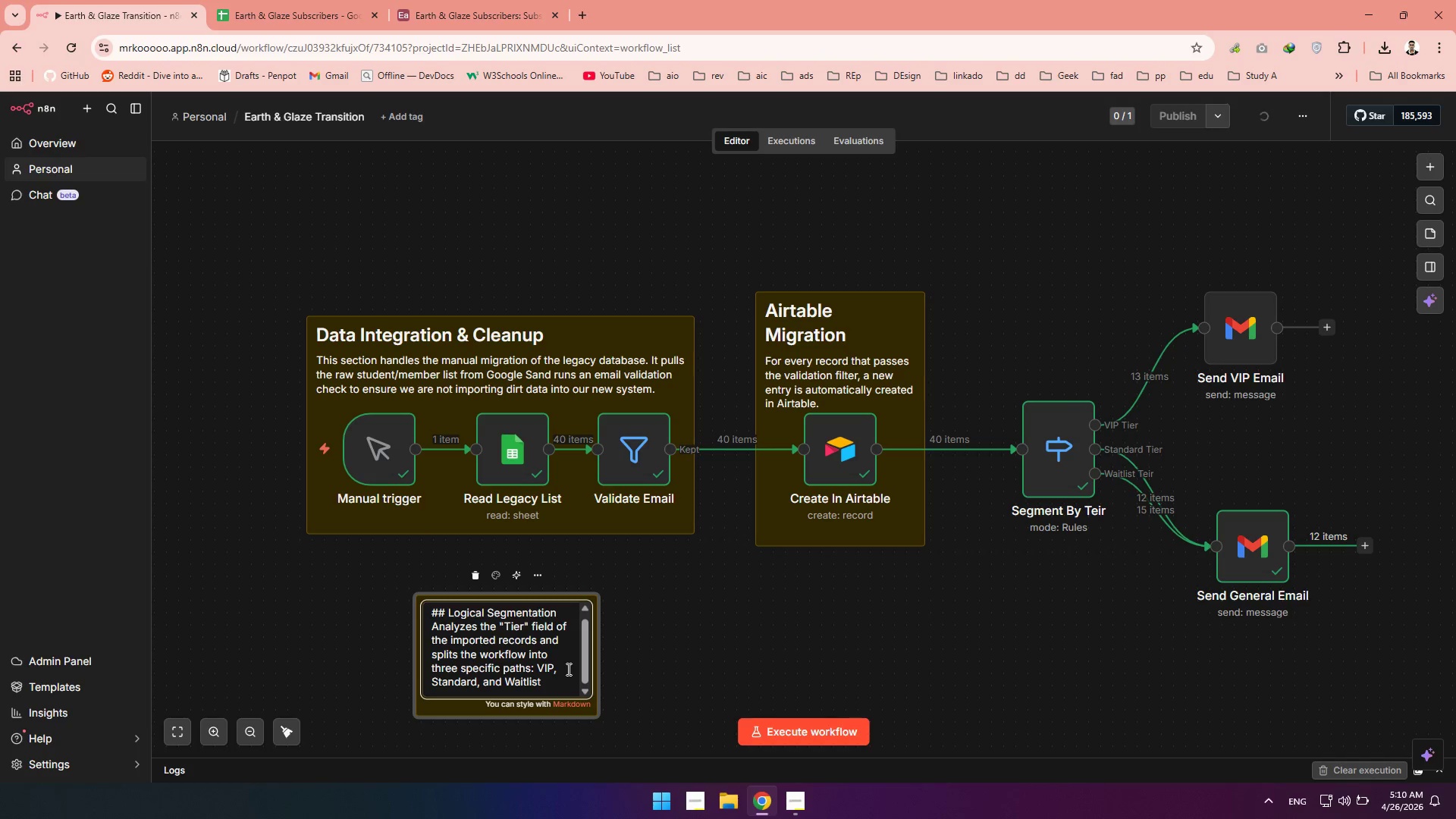 
left_click([475, 733])
 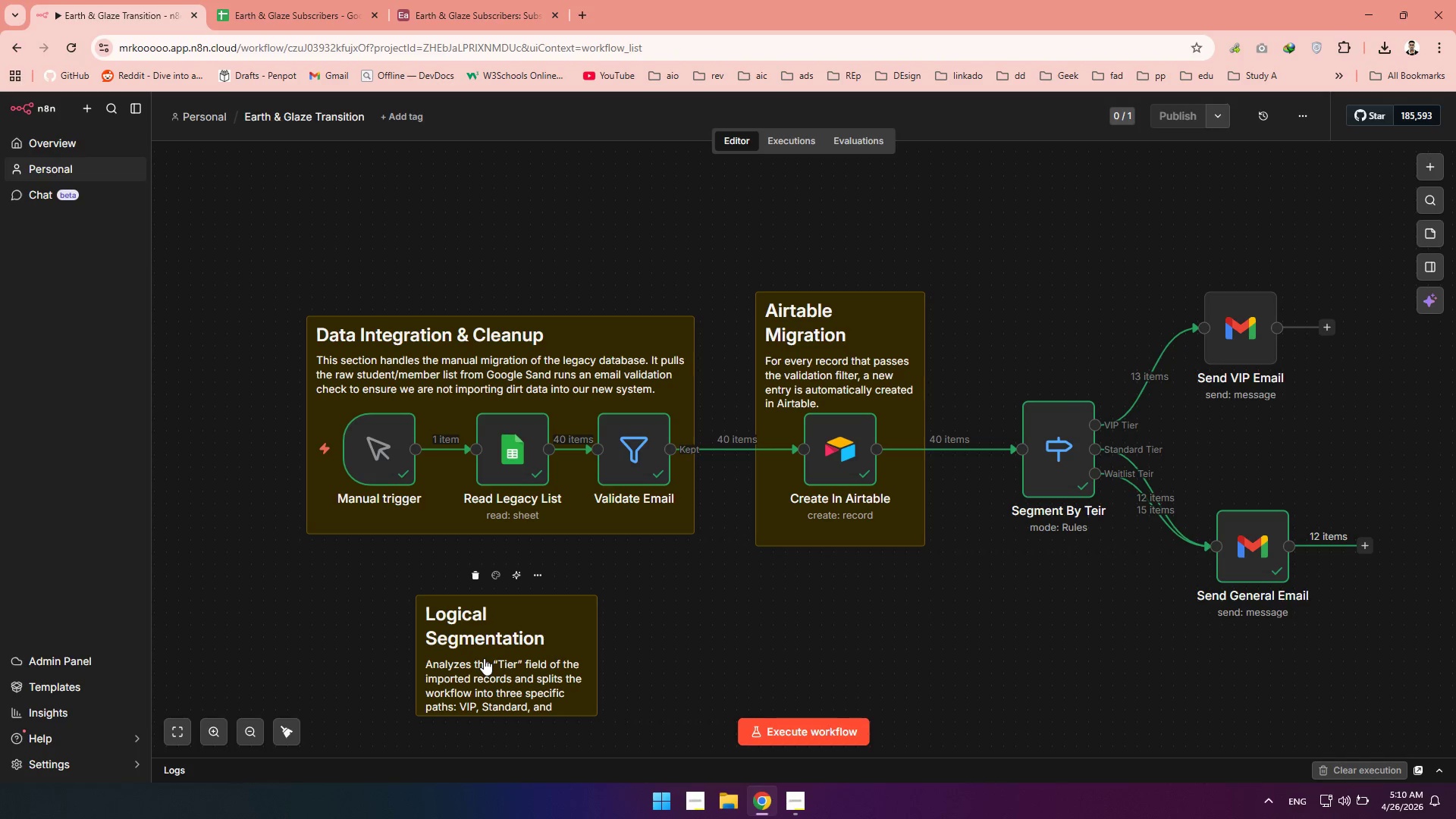 
left_click_drag(start_coordinate=[484, 658], to_coordinate=[870, 617])
 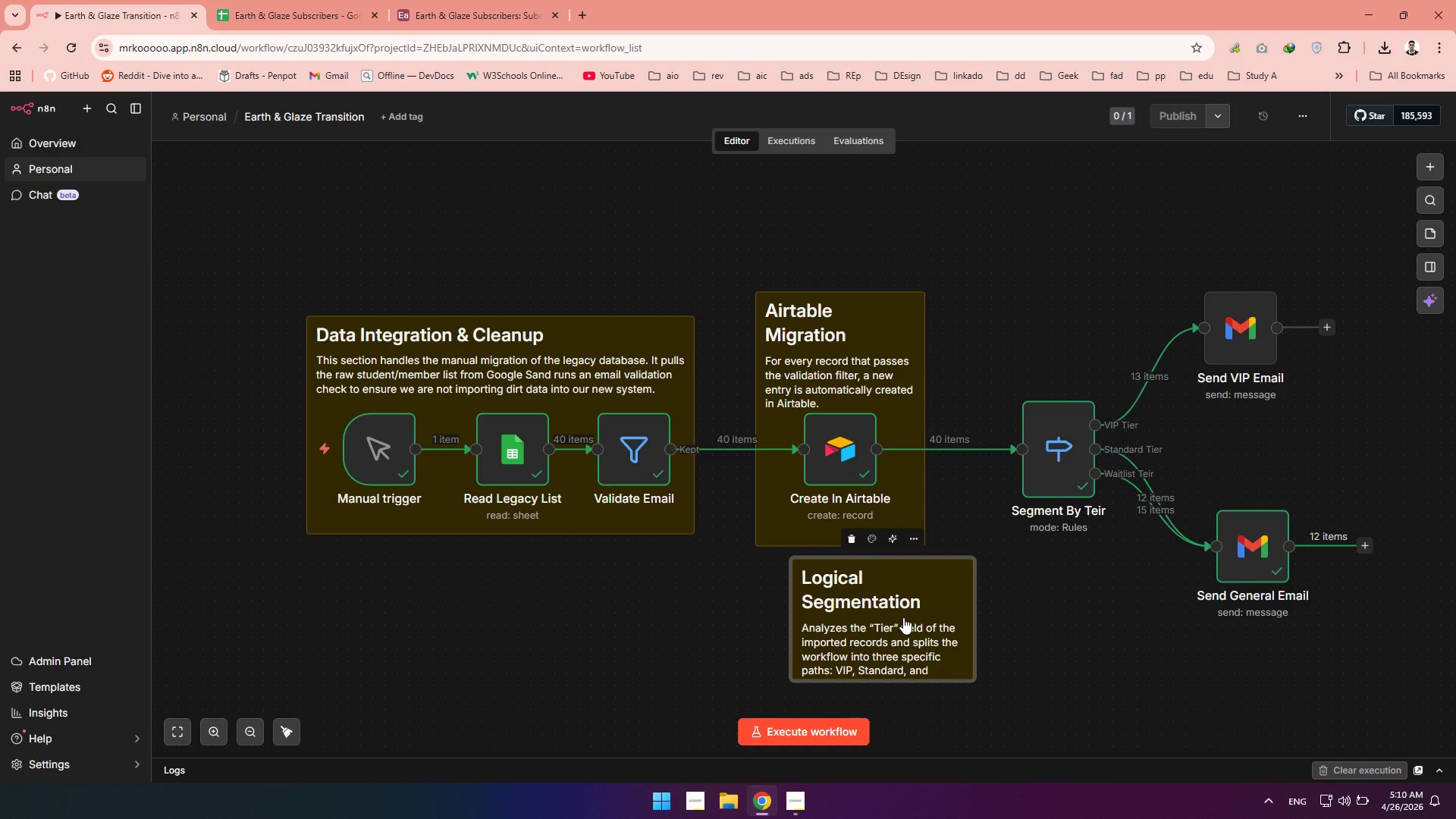 
left_click_drag(start_coordinate=[903, 617], to_coordinate=[1066, 612])
 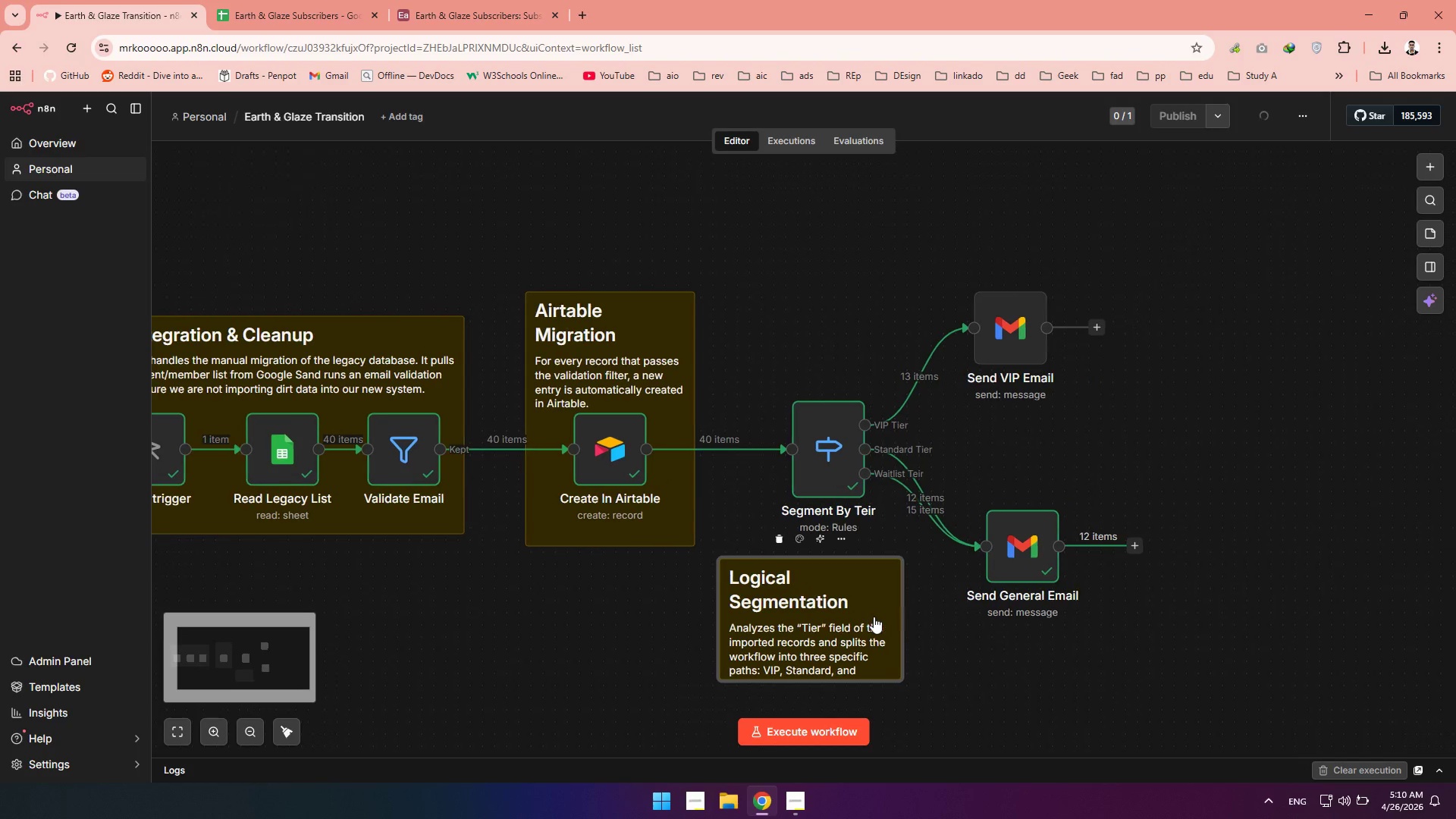 
left_click_drag(start_coordinate=[840, 621], to_coordinate=[922, 267])
 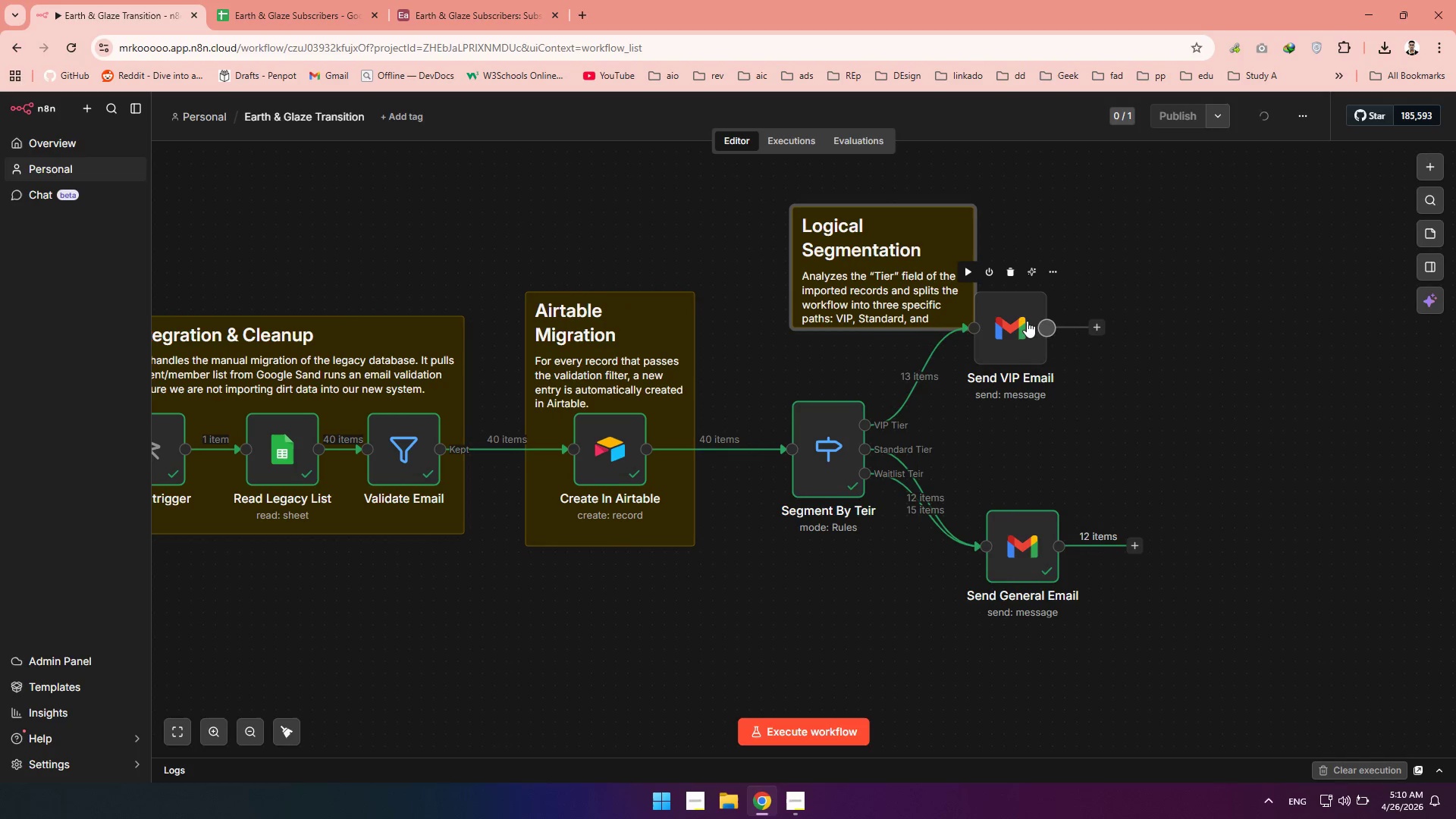 
left_click_drag(start_coordinate=[1010, 326], to_coordinate=[1023, 362])
 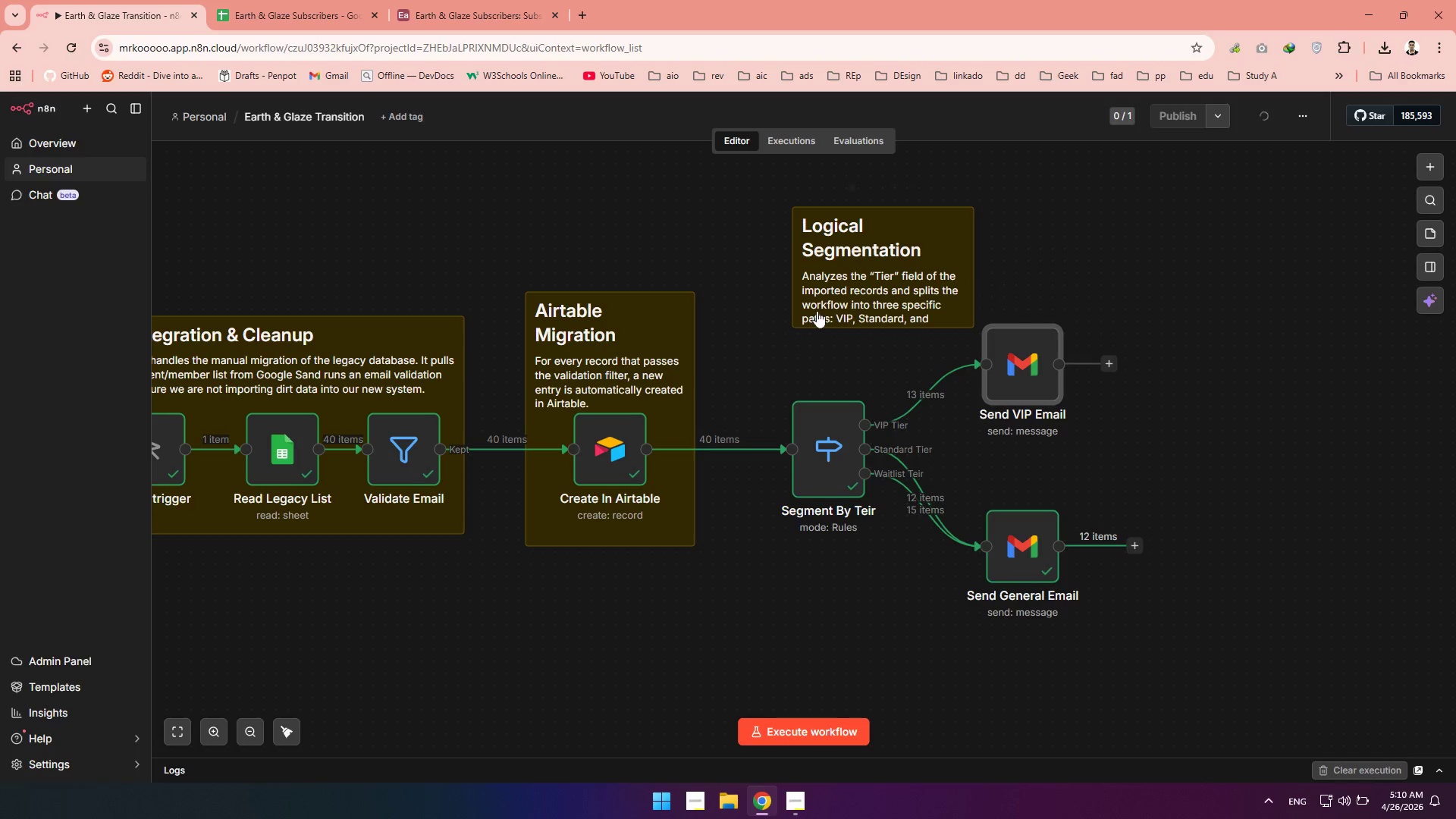 
left_click_drag(start_coordinate=[876, 278], to_coordinate=[866, 289])
 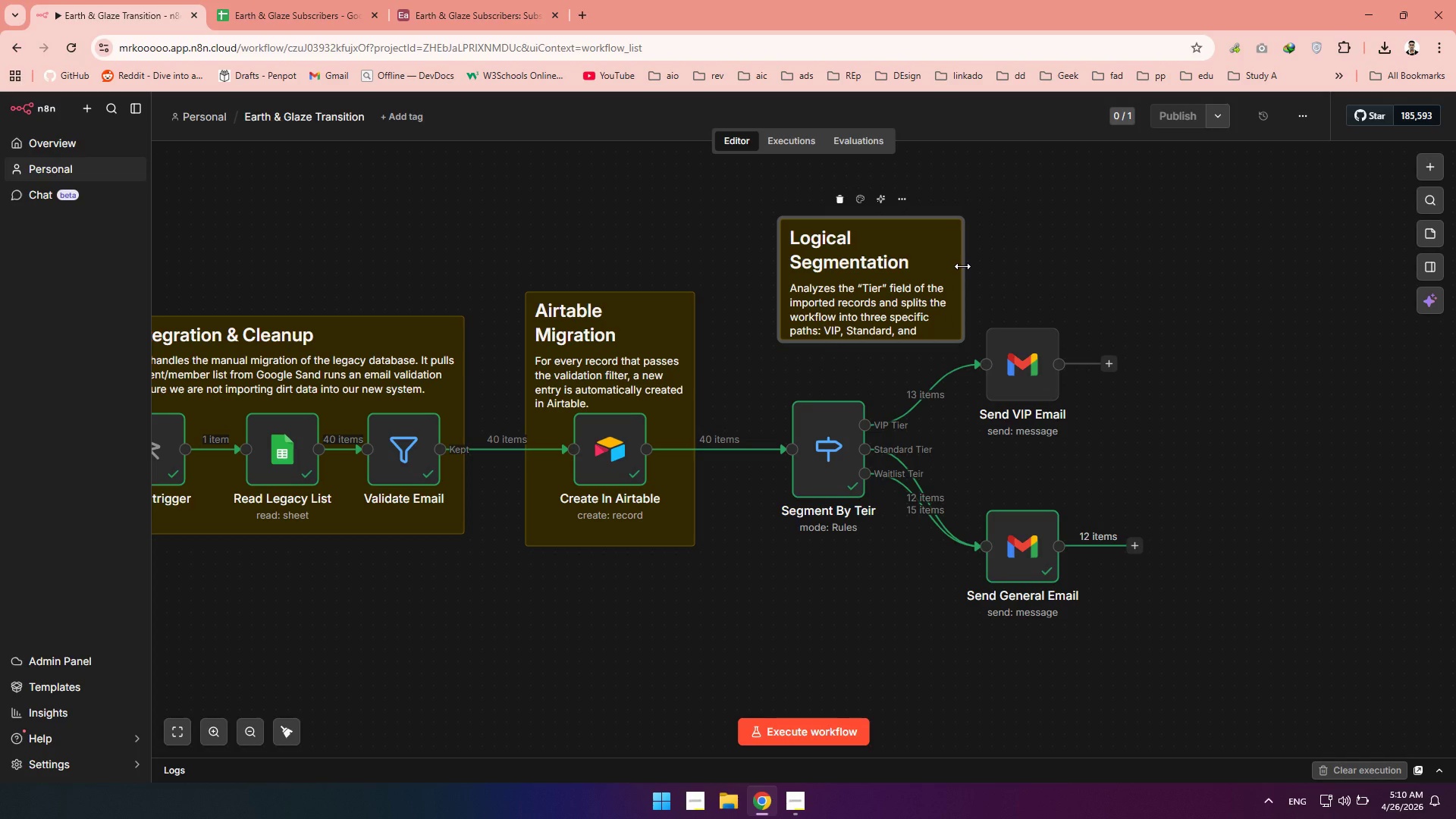 
left_click_drag(start_coordinate=[962, 266], to_coordinate=[1208, 300])
 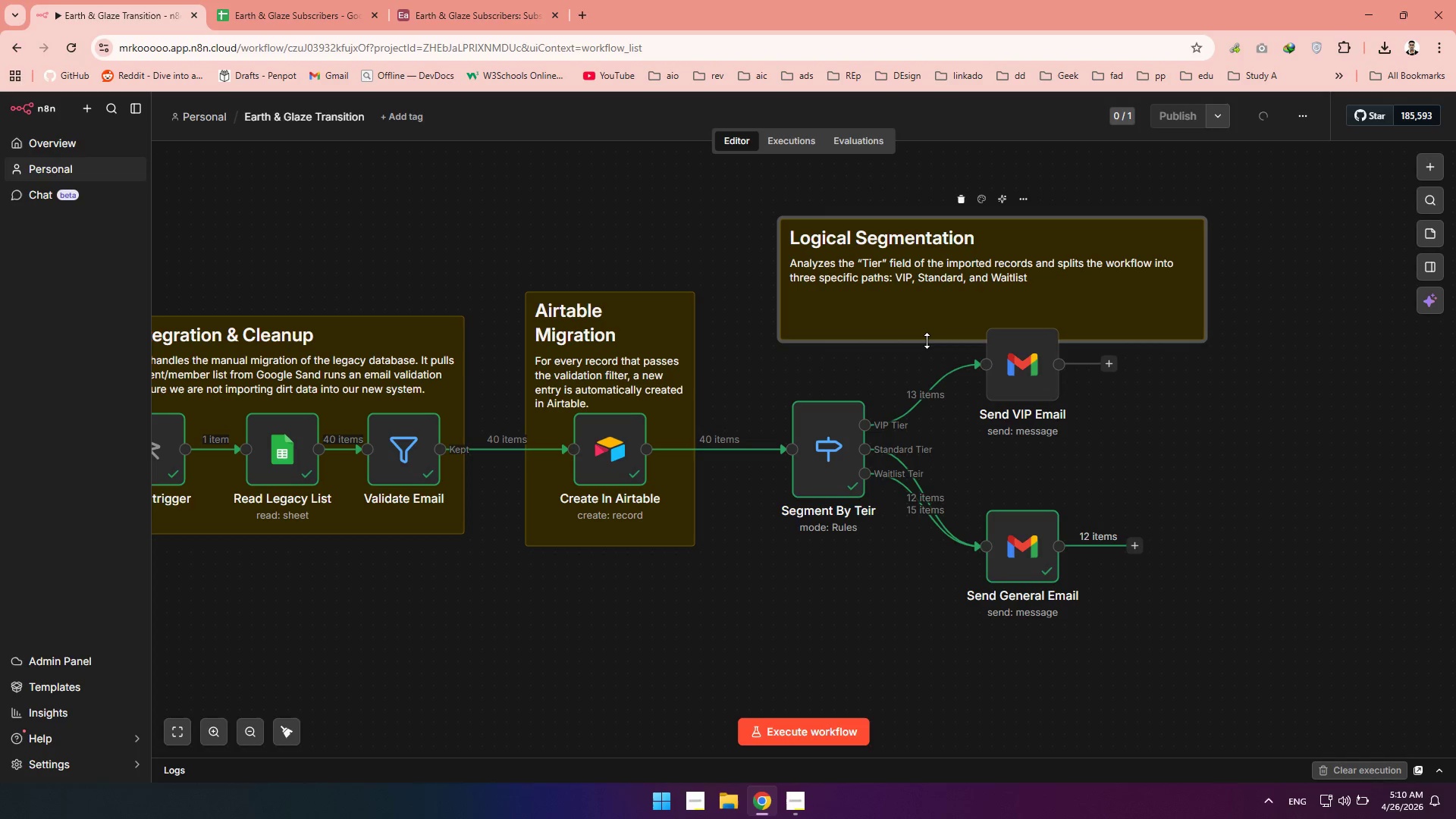 
left_click_drag(start_coordinate=[927, 340], to_coordinate=[852, 602])
 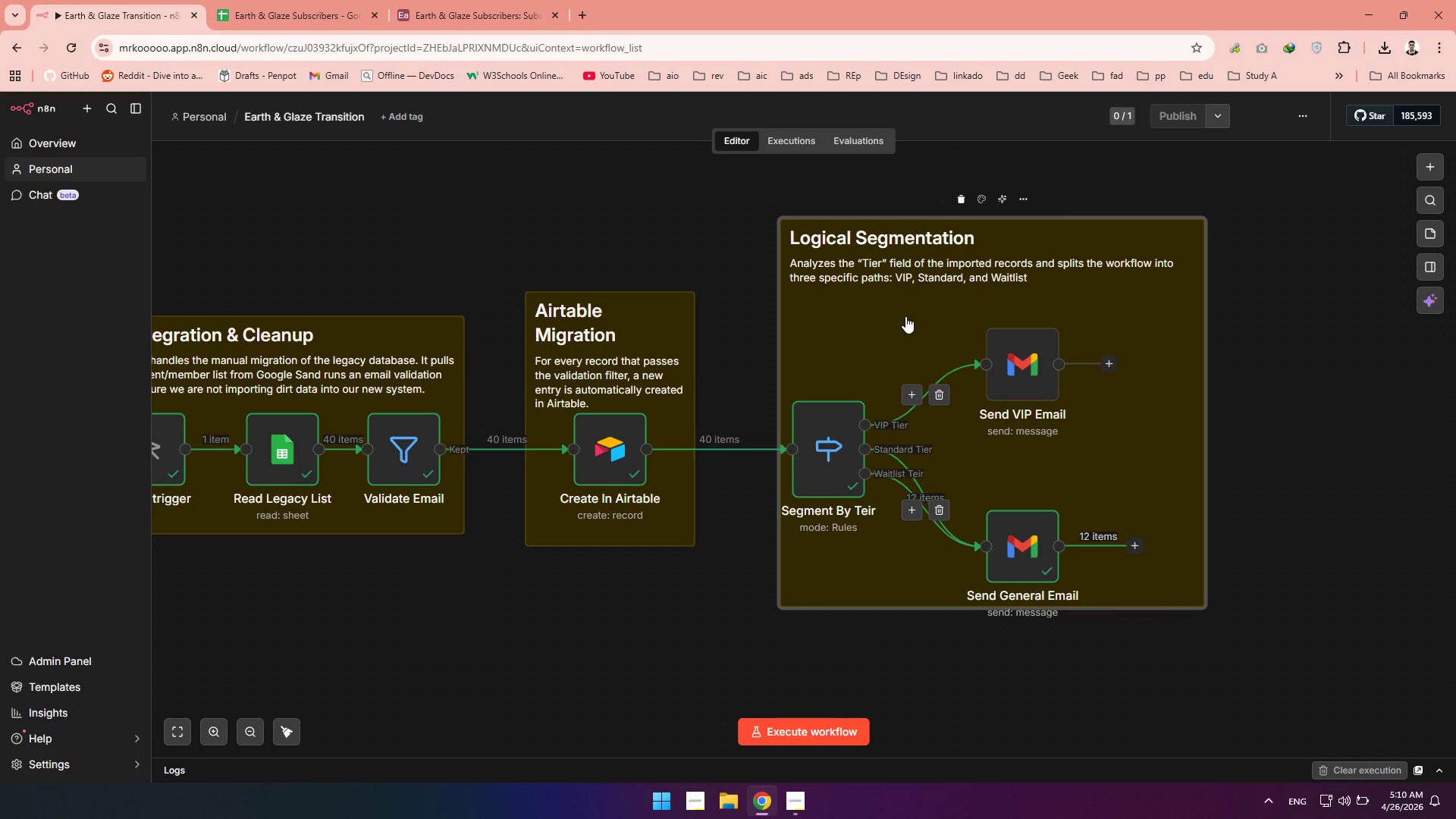 
left_click_drag(start_coordinate=[905, 316], to_coordinate=[877, 341])
 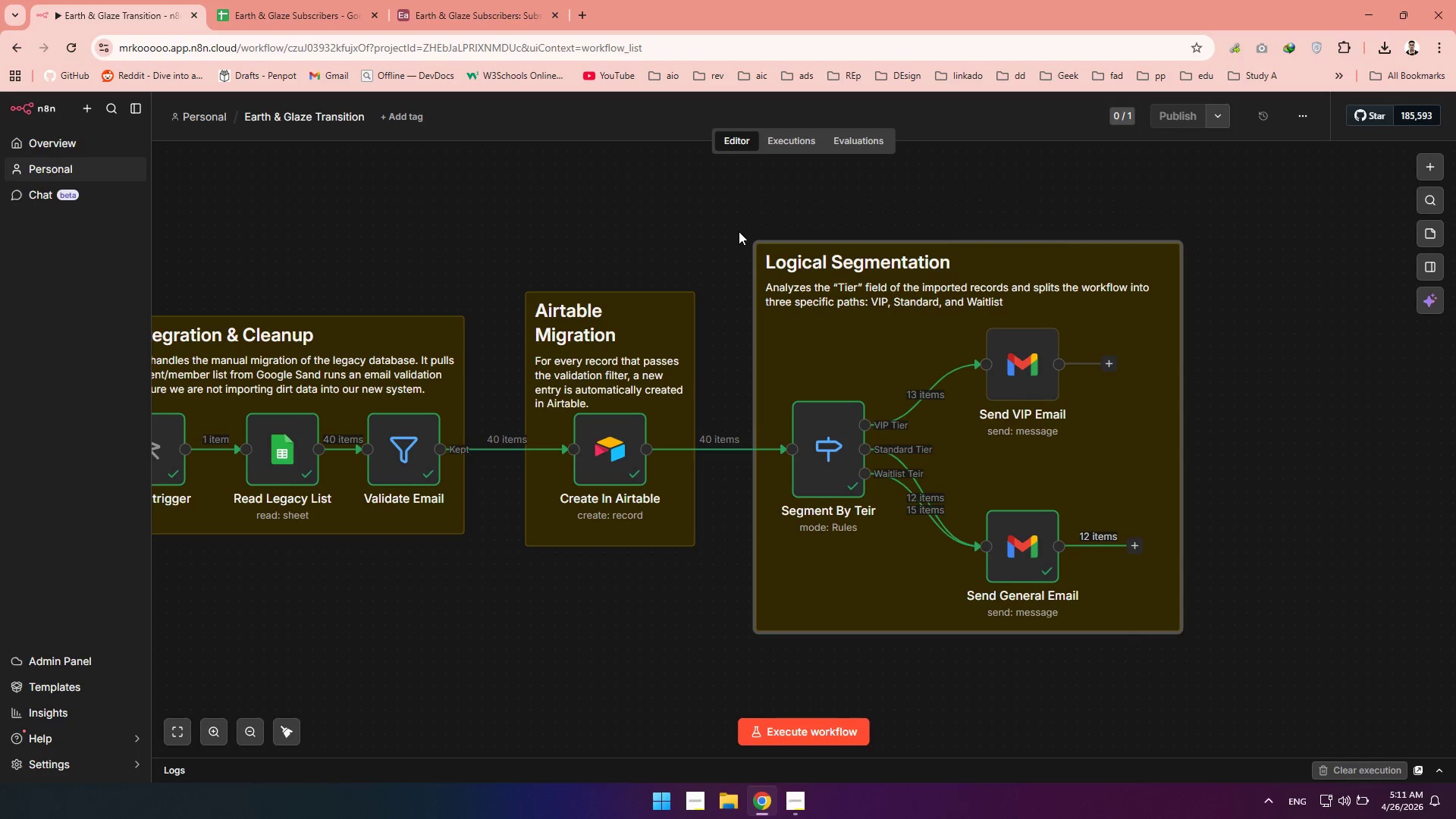 
left_click_drag(start_coordinate=[739, 231], to_coordinate=[1244, 695])
 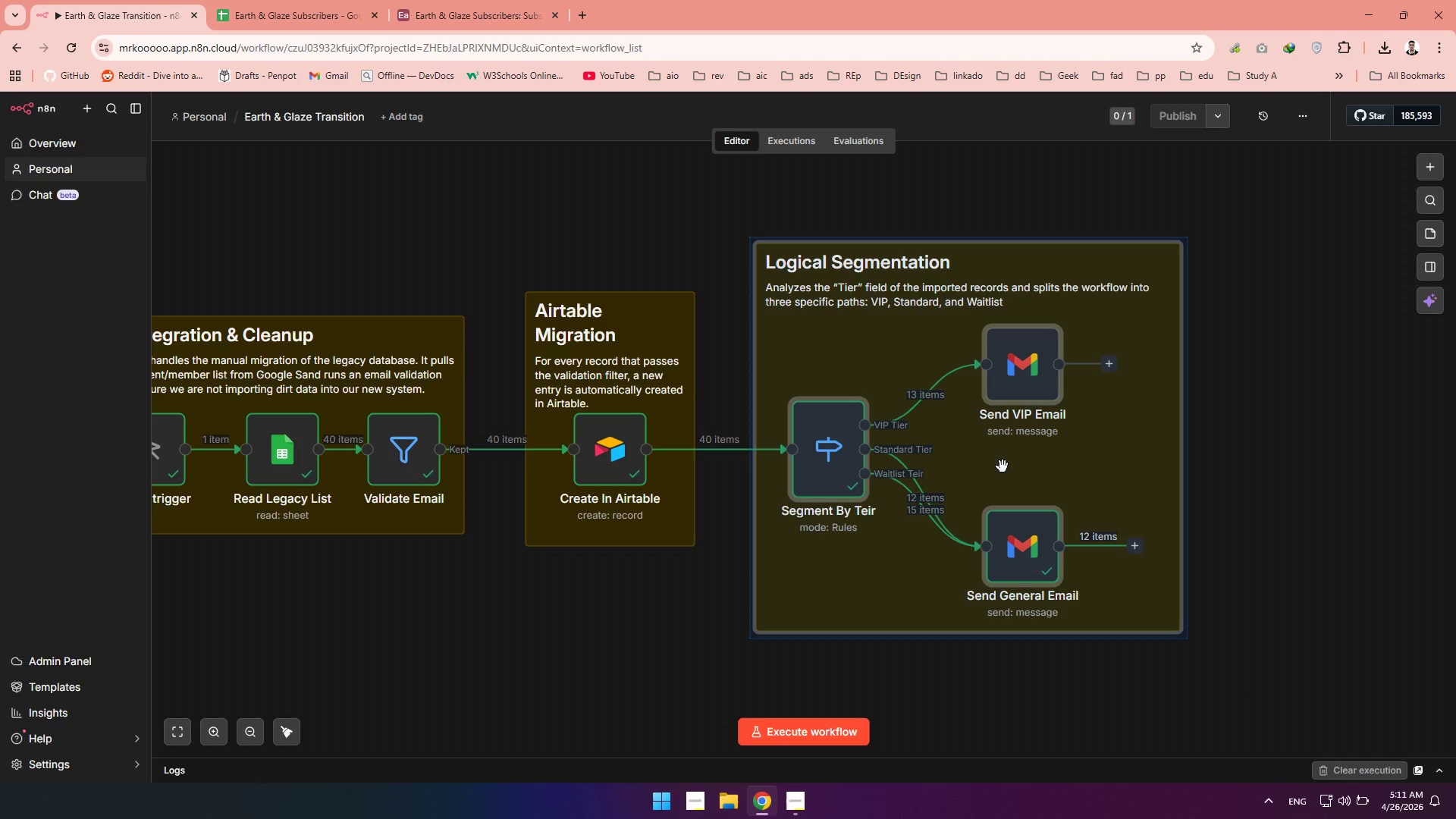 
left_click_drag(start_coordinate=[1003, 466], to_coordinate=[1134, 462])
 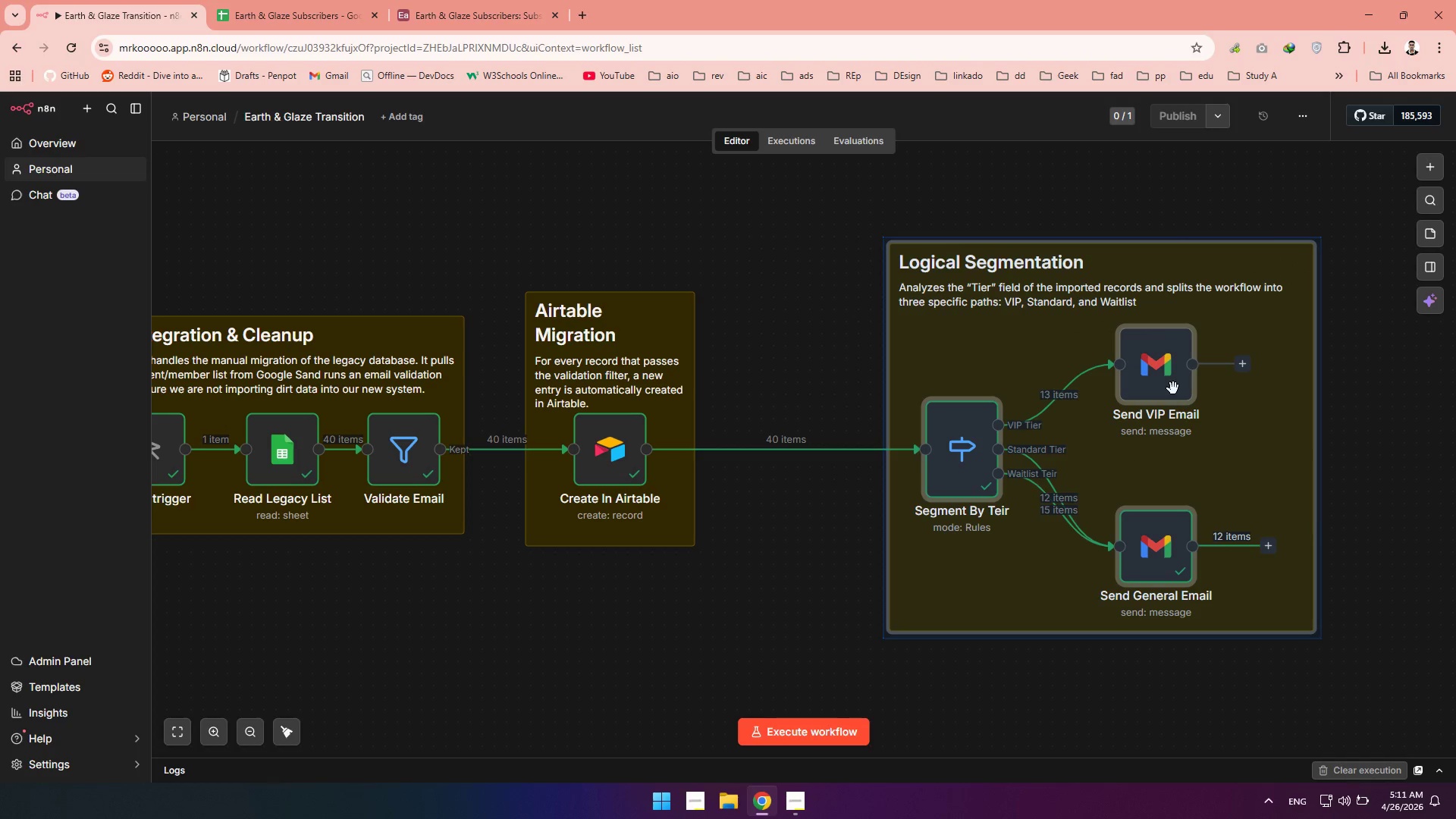 
left_click([1173, 388])
 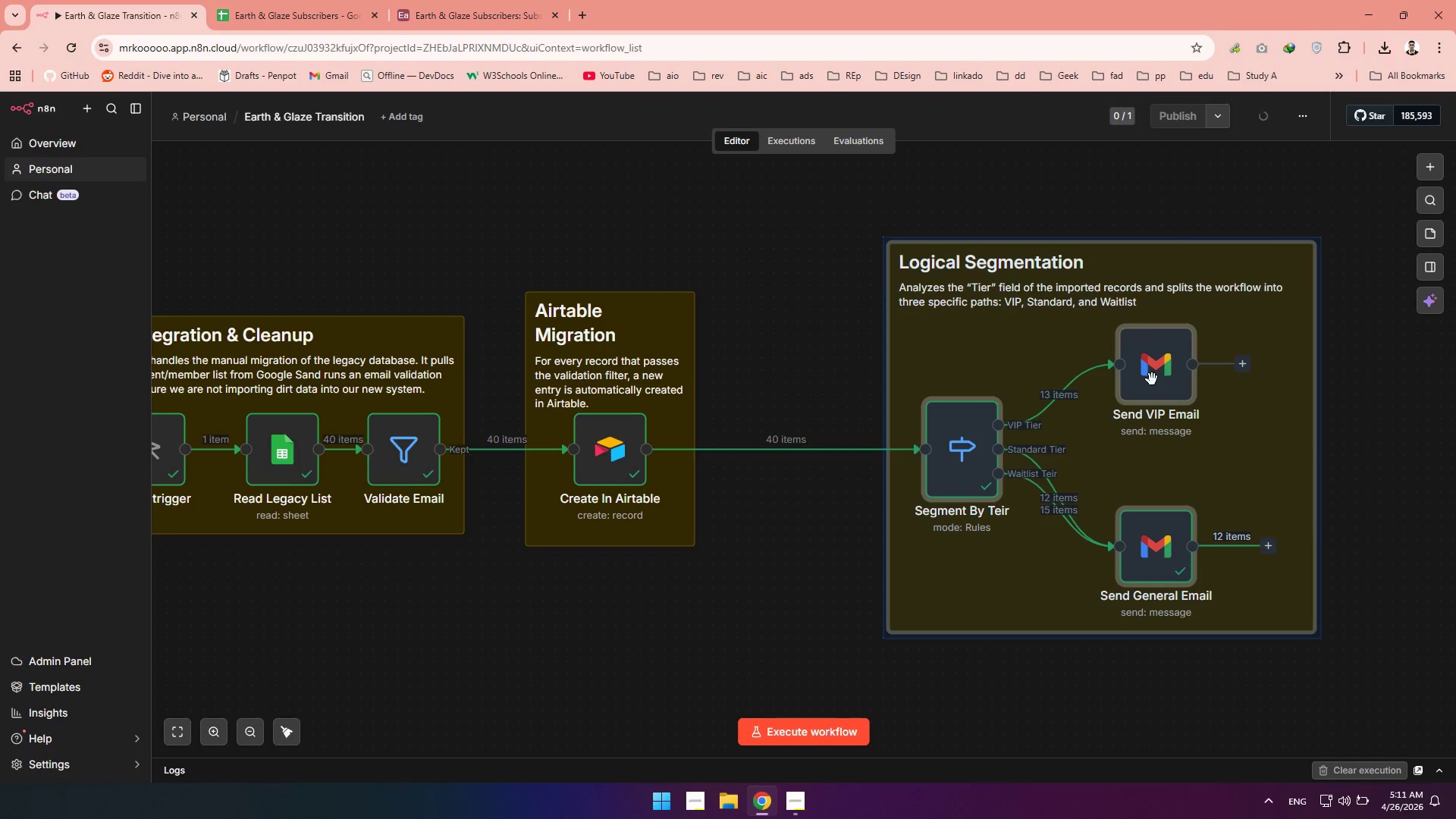 
double_click([1152, 379])
 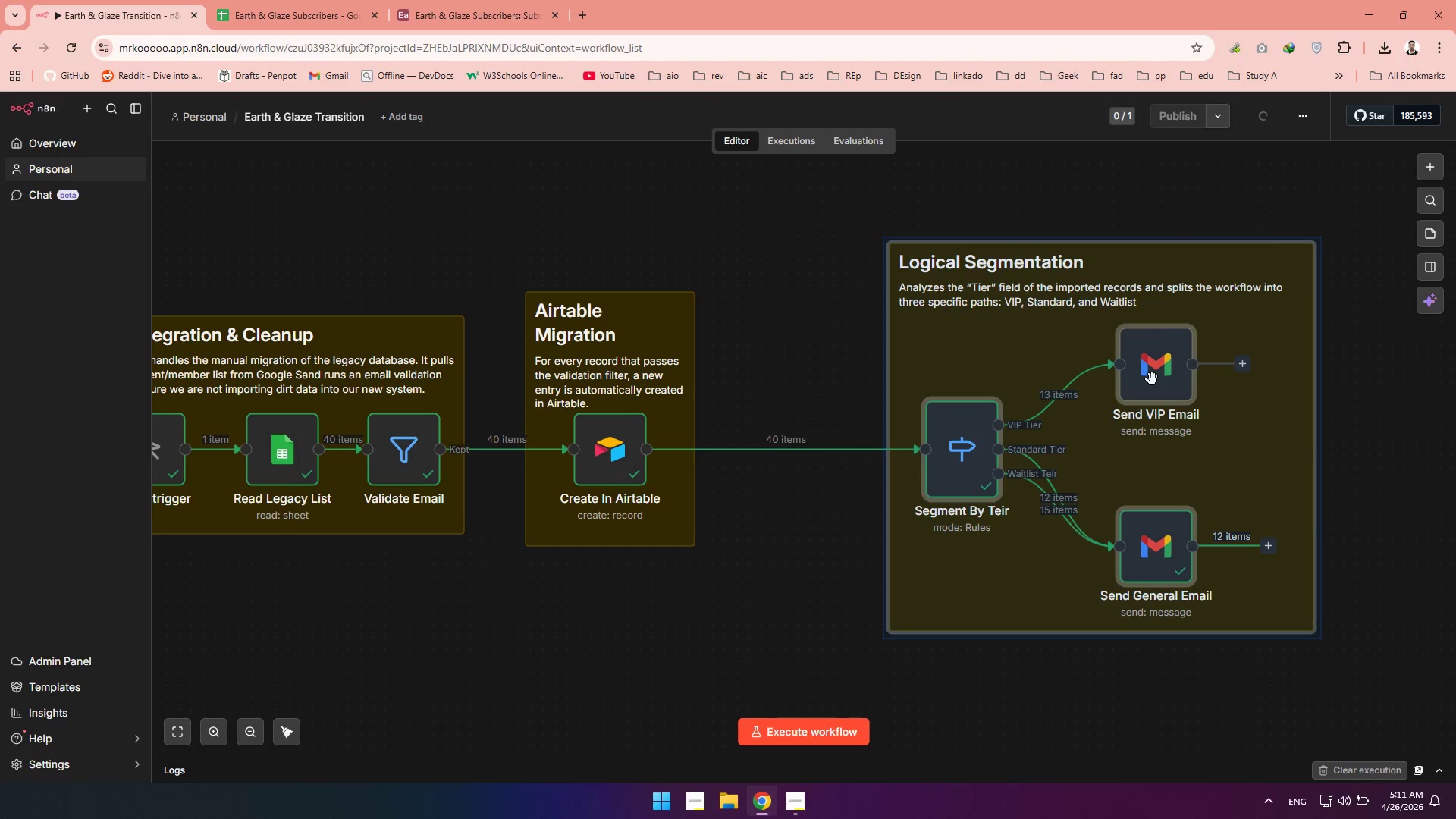 
double_click([1152, 379])
 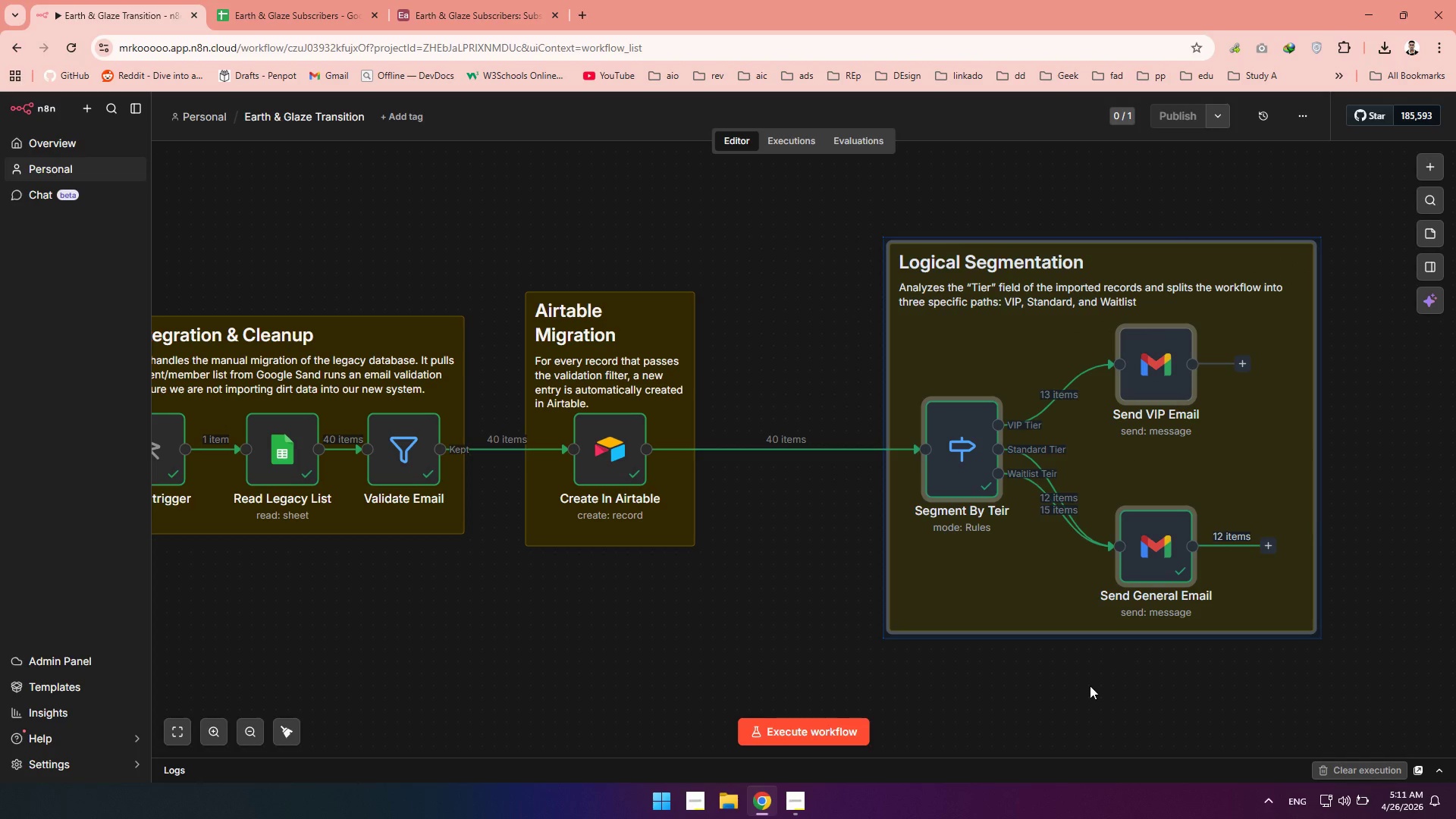 
left_click([1090, 686])
 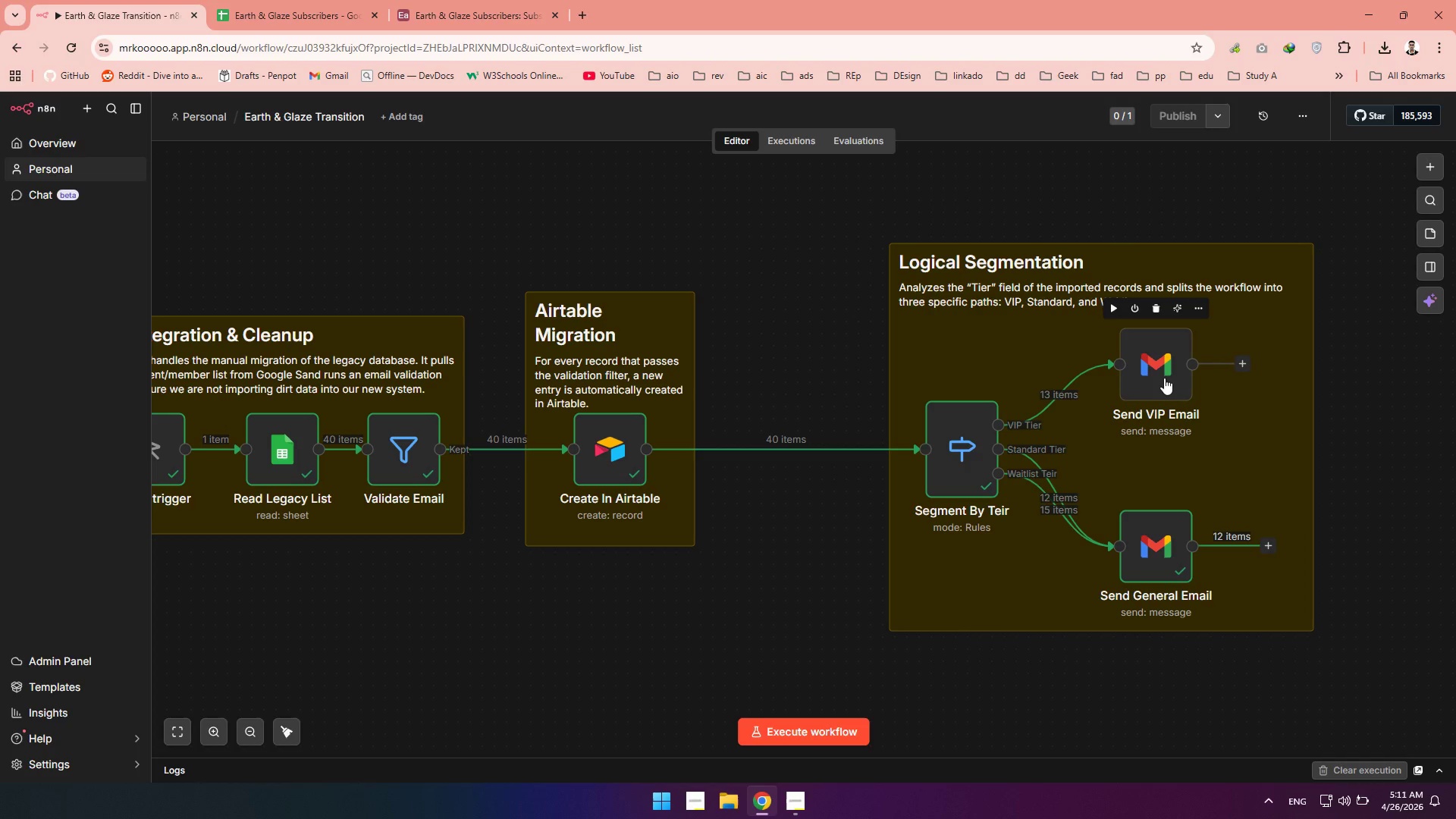 
left_click_drag(start_coordinate=[1164, 378], to_coordinate=[1166, 406])
 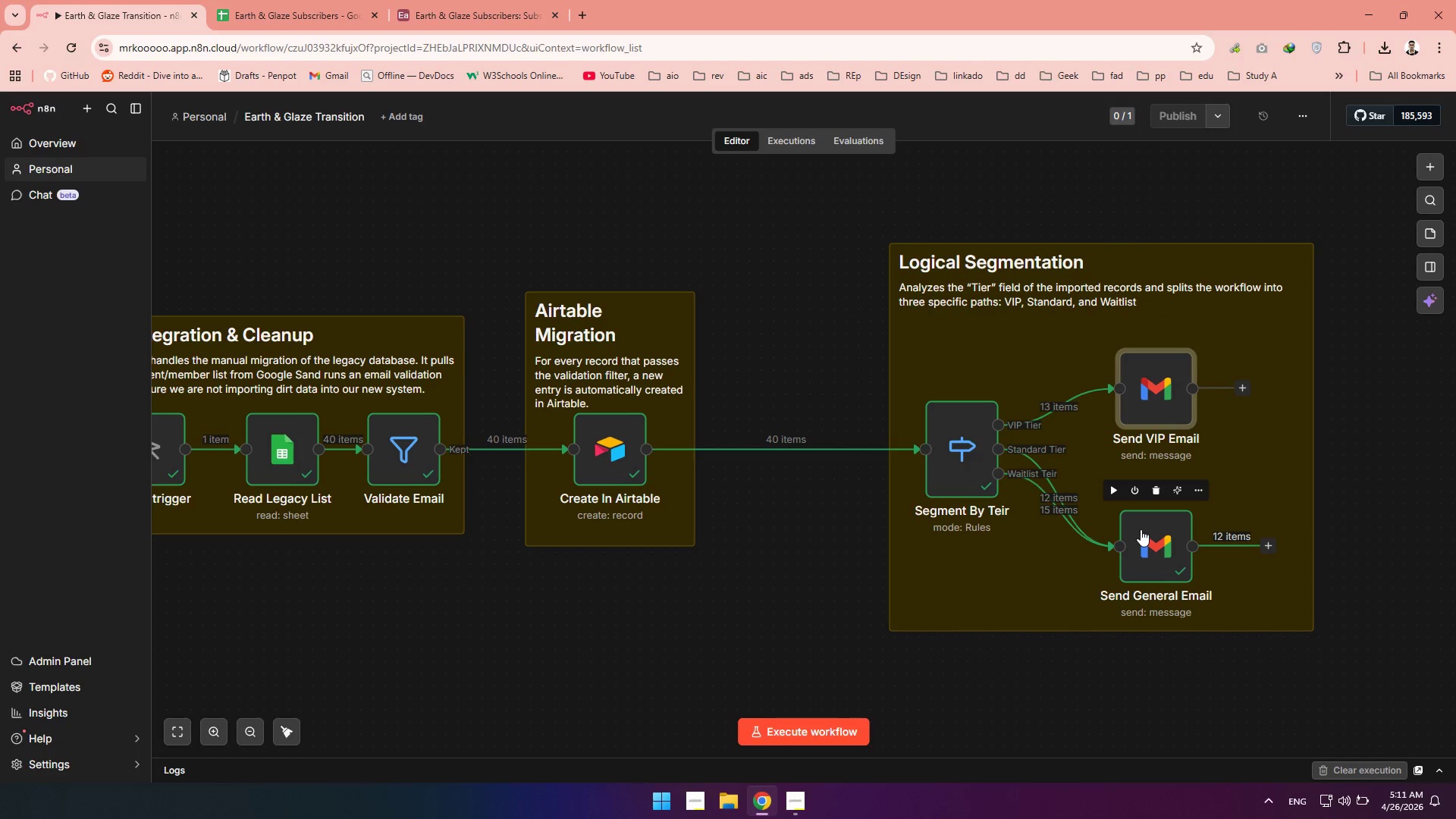 
left_click_drag(start_coordinate=[1141, 529], to_coordinate=[1141, 499])
 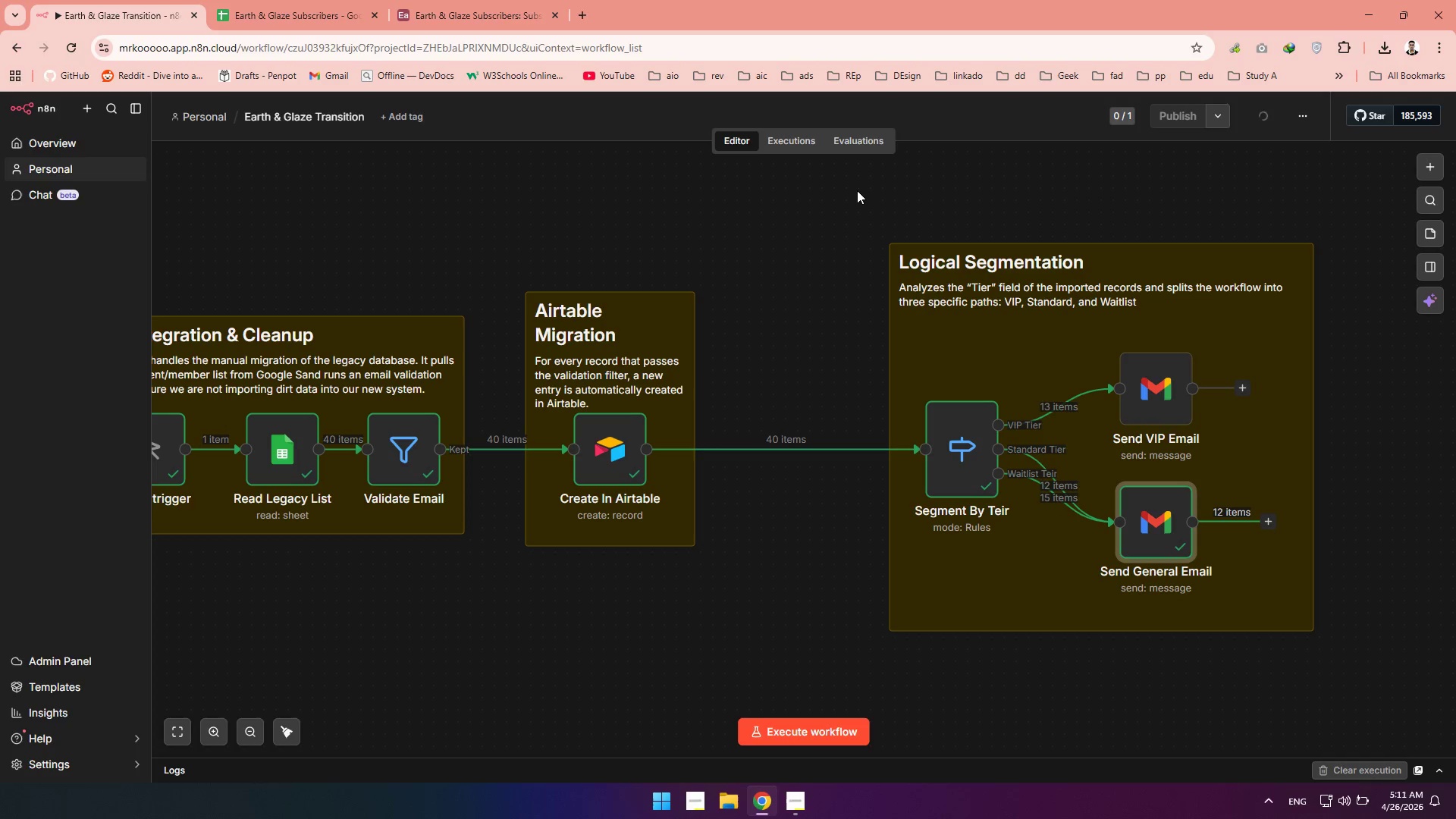 
left_click_drag(start_coordinate=[857, 190], to_coordinate=[1367, 726])
 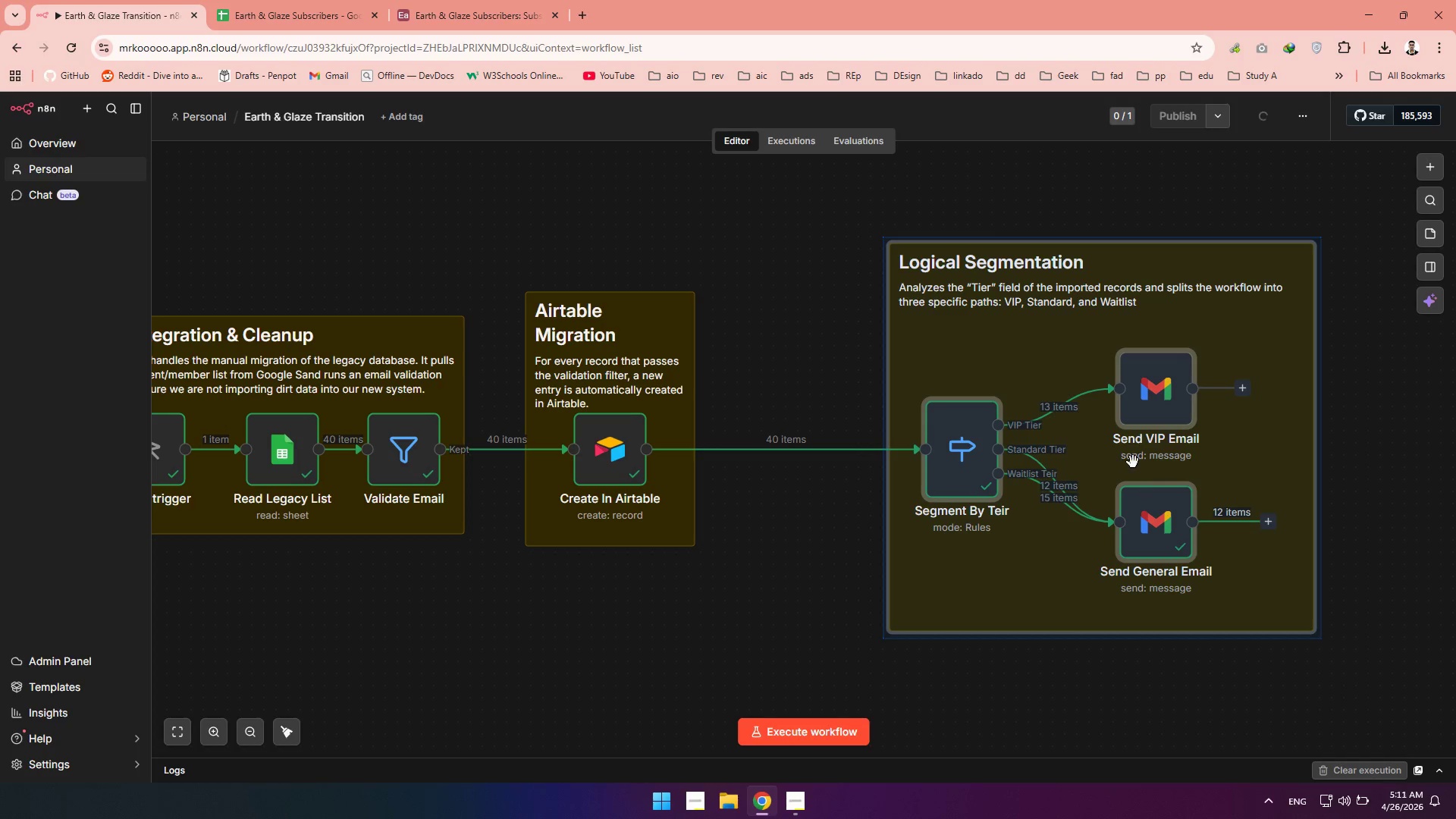 
left_click_drag(start_coordinate=[1132, 460], to_coordinate=[1022, 458])
 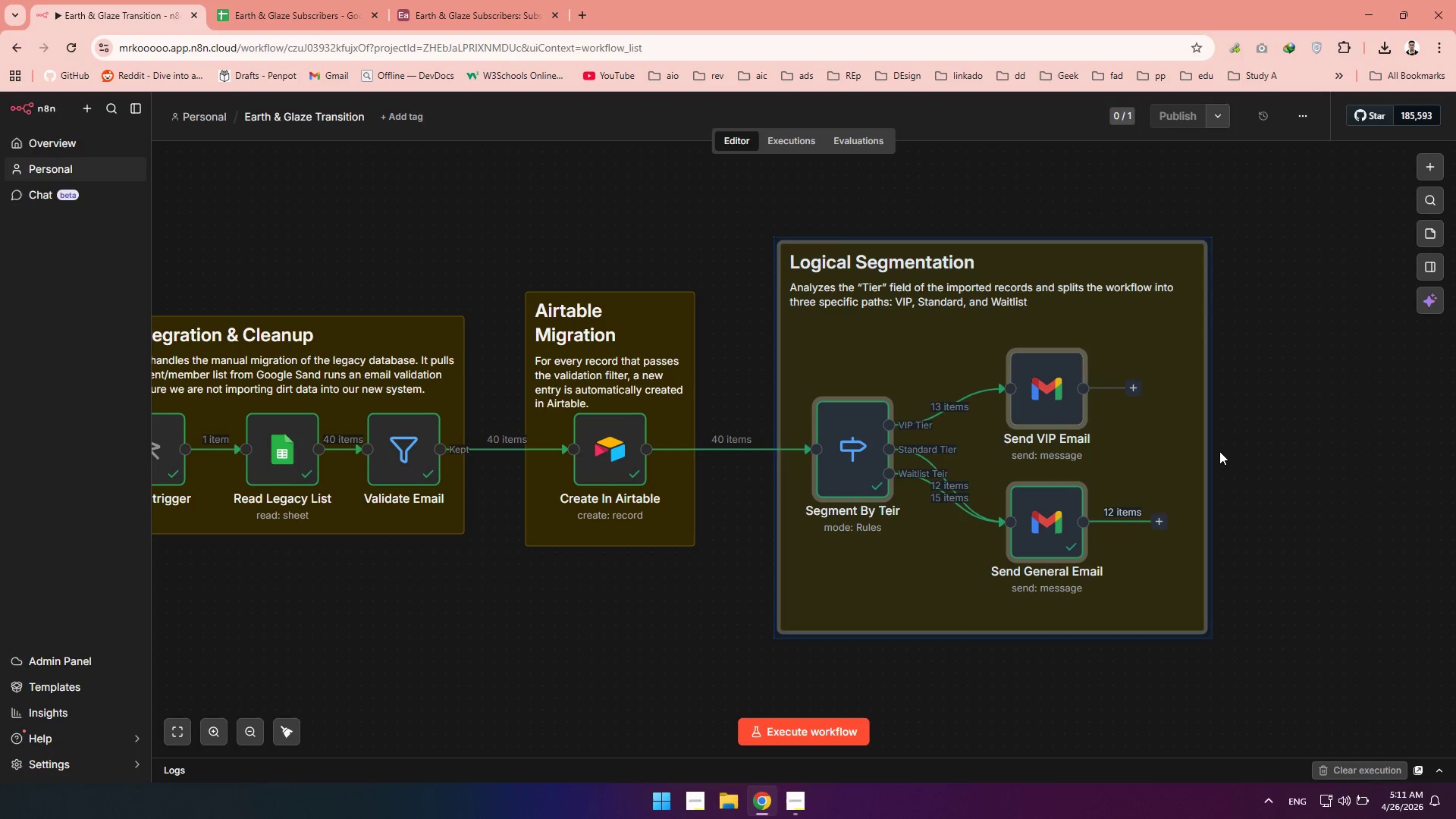 
left_click([1219, 451])
 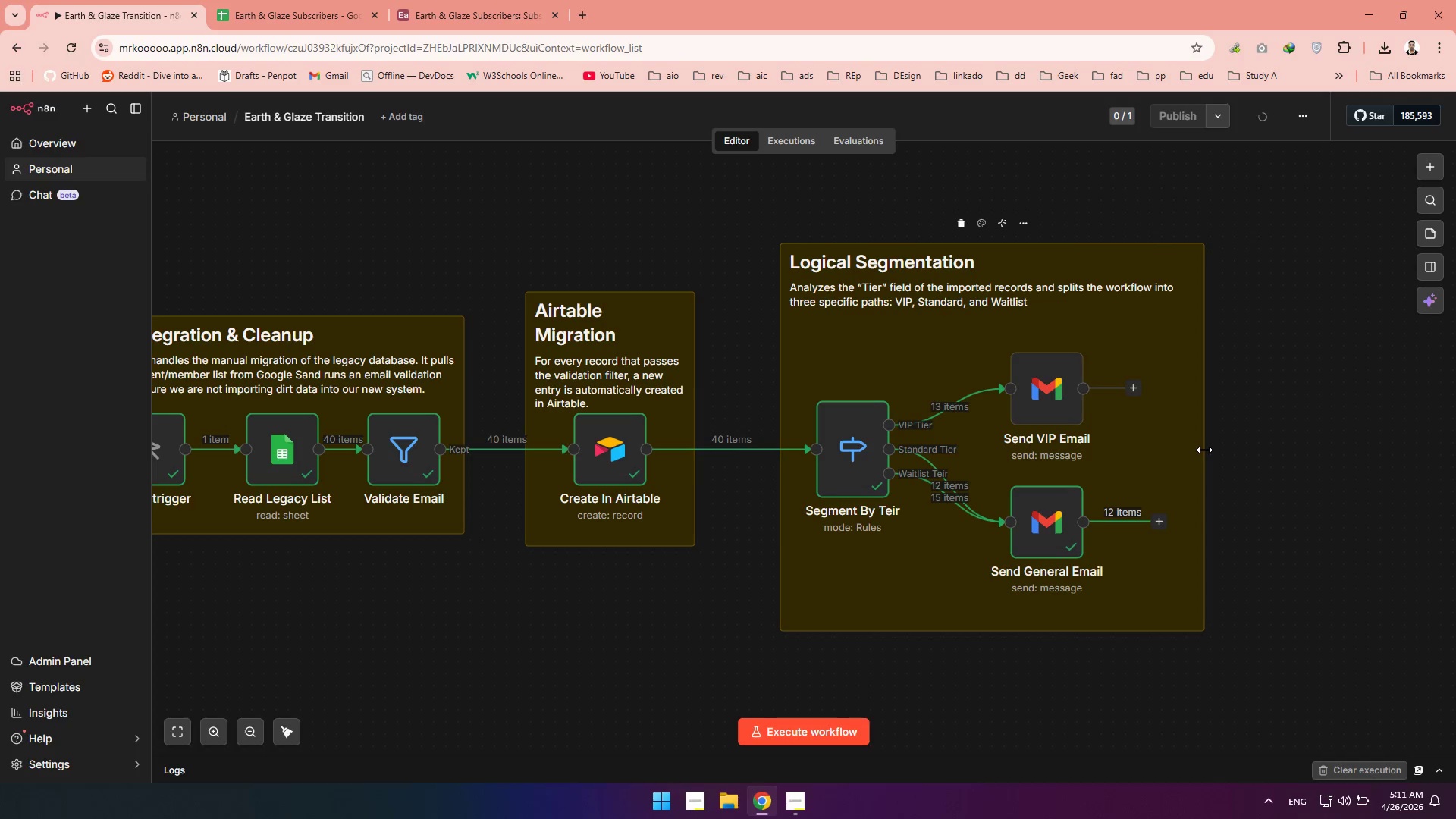 
left_click_drag(start_coordinate=[1204, 450], to_coordinate=[1185, 448])
 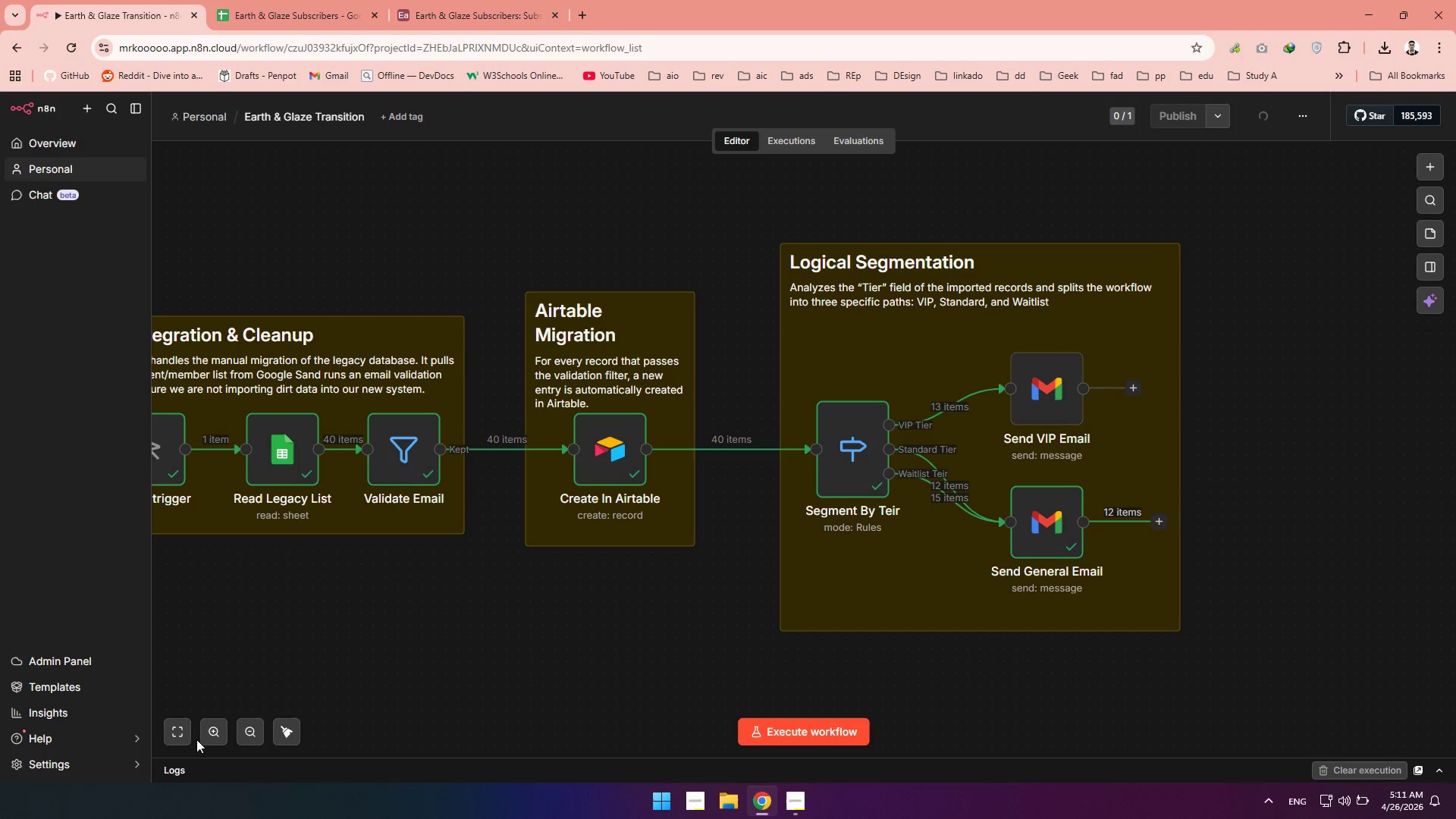 
left_click([186, 735])
 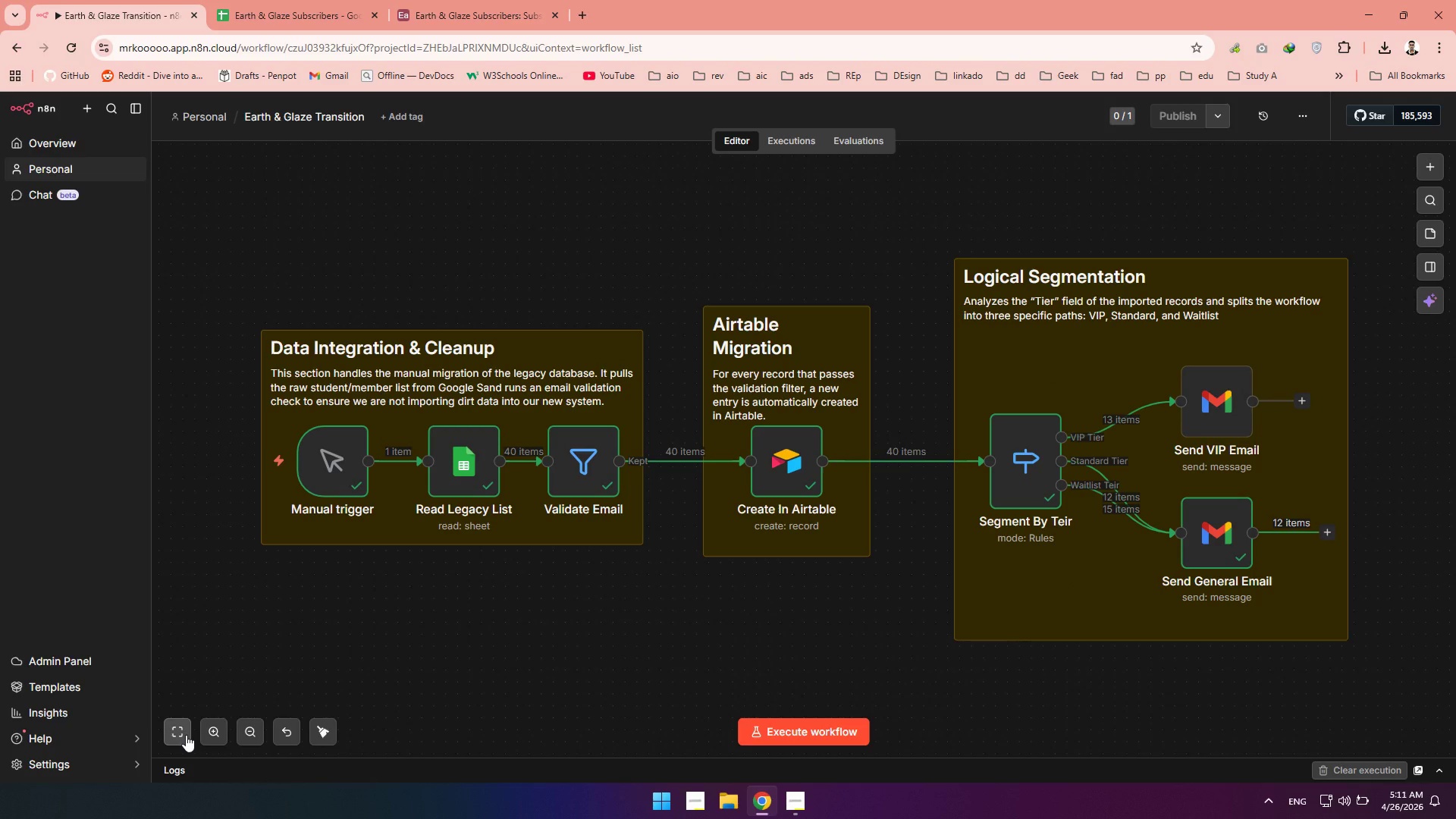 
key(PrintScreen)
 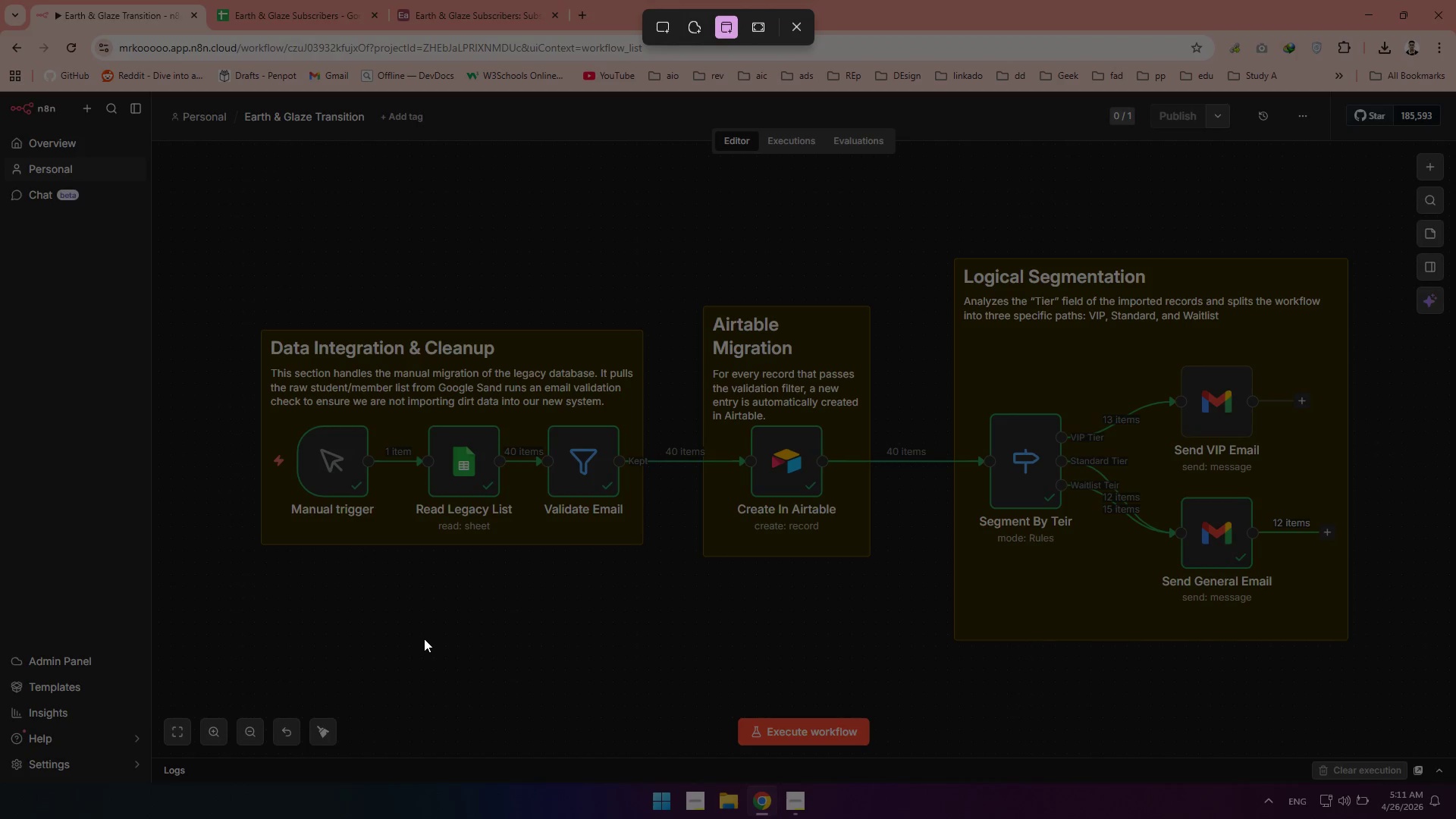 
left_click([424, 639])
 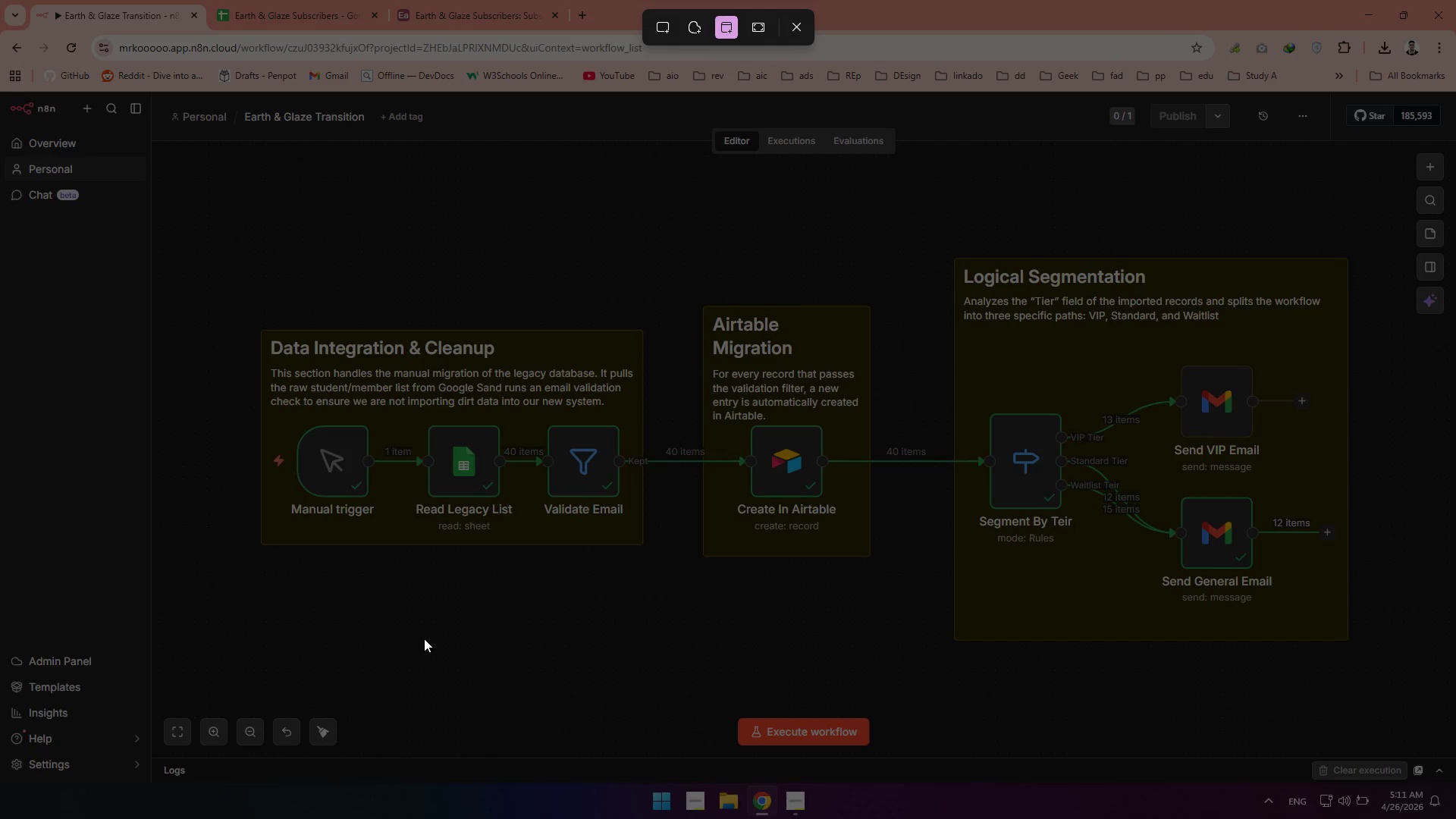 
left_click([424, 639])
 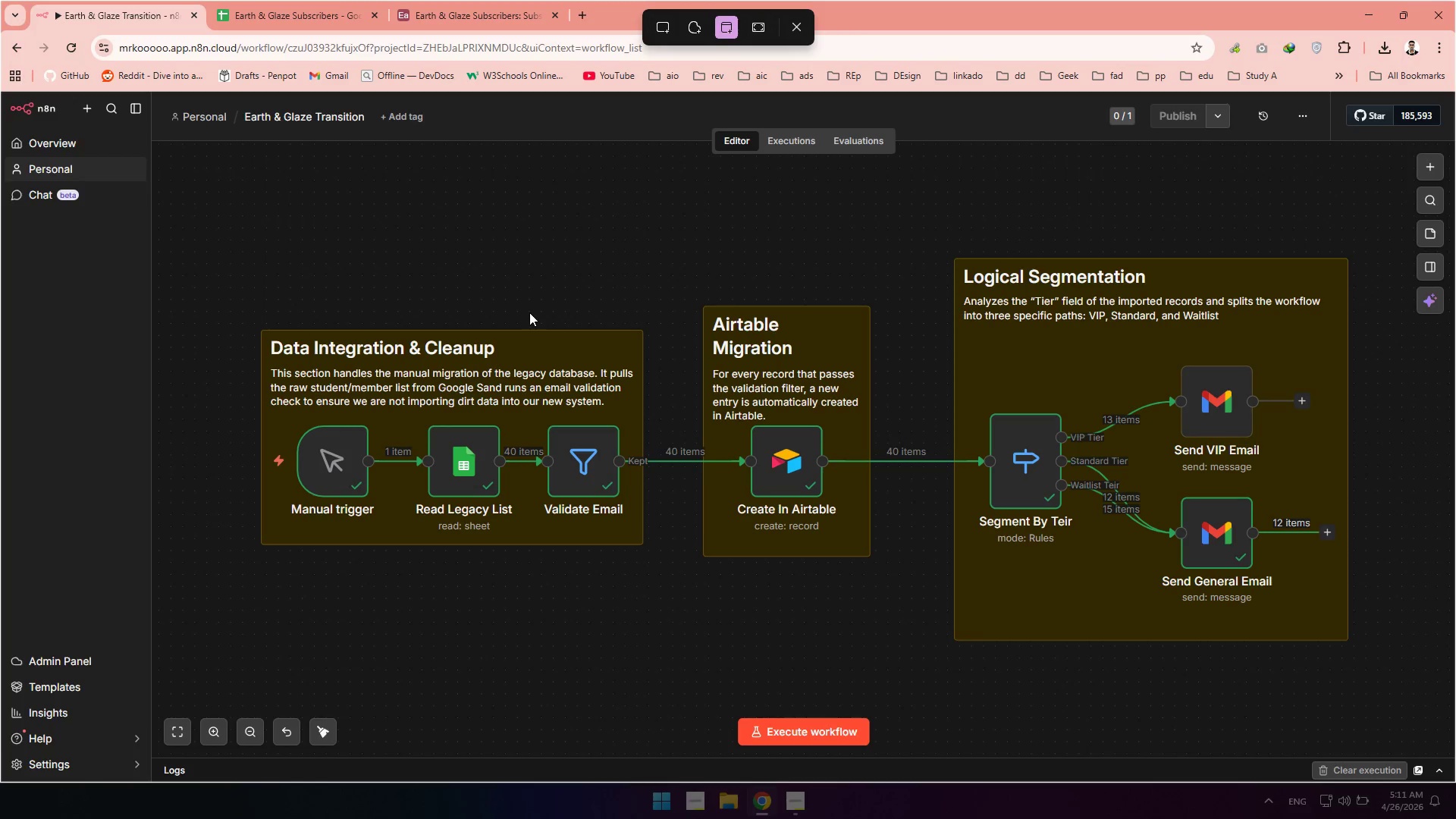 
left_click([529, 312])
 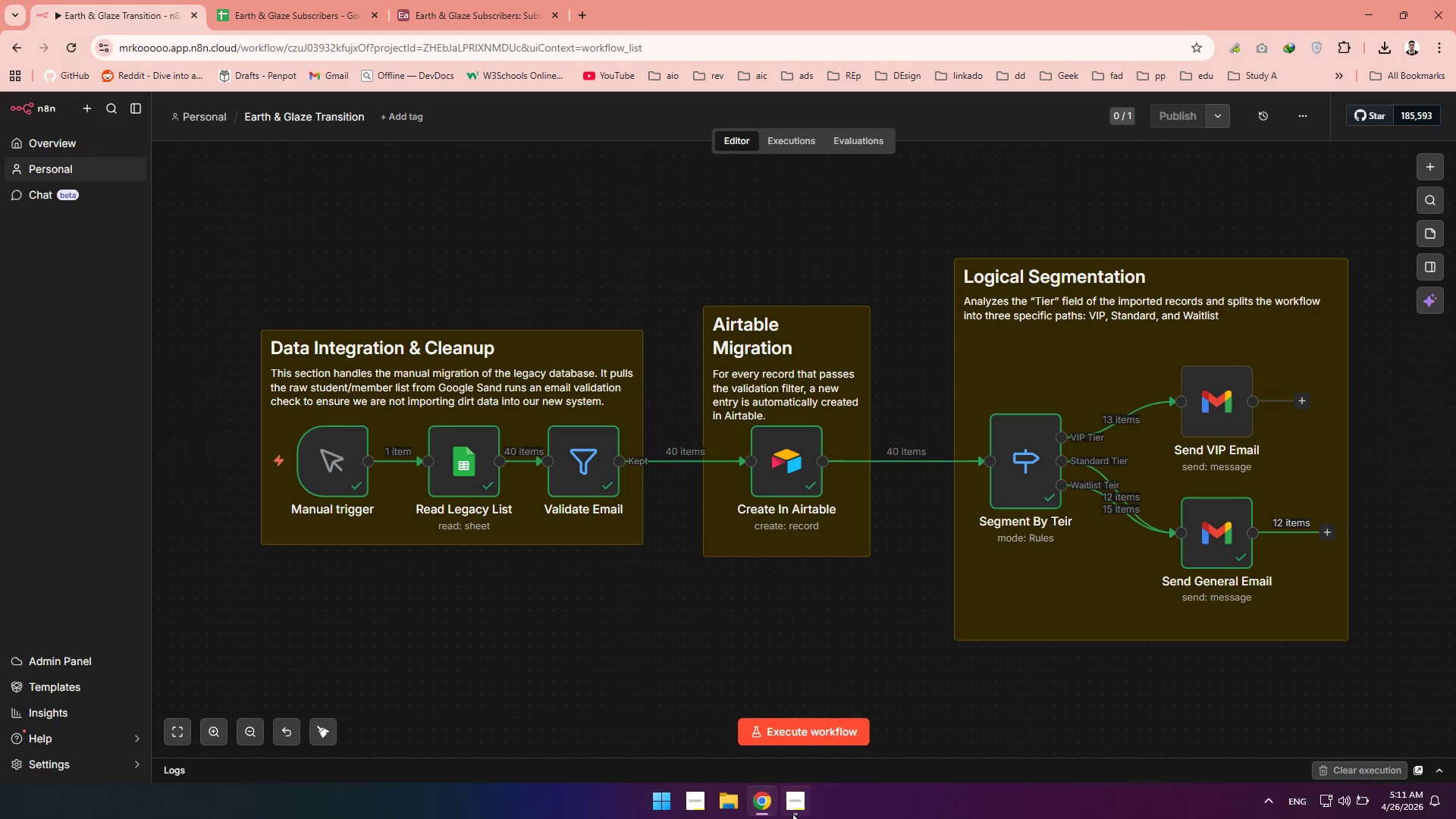 
left_click([792, 814])